 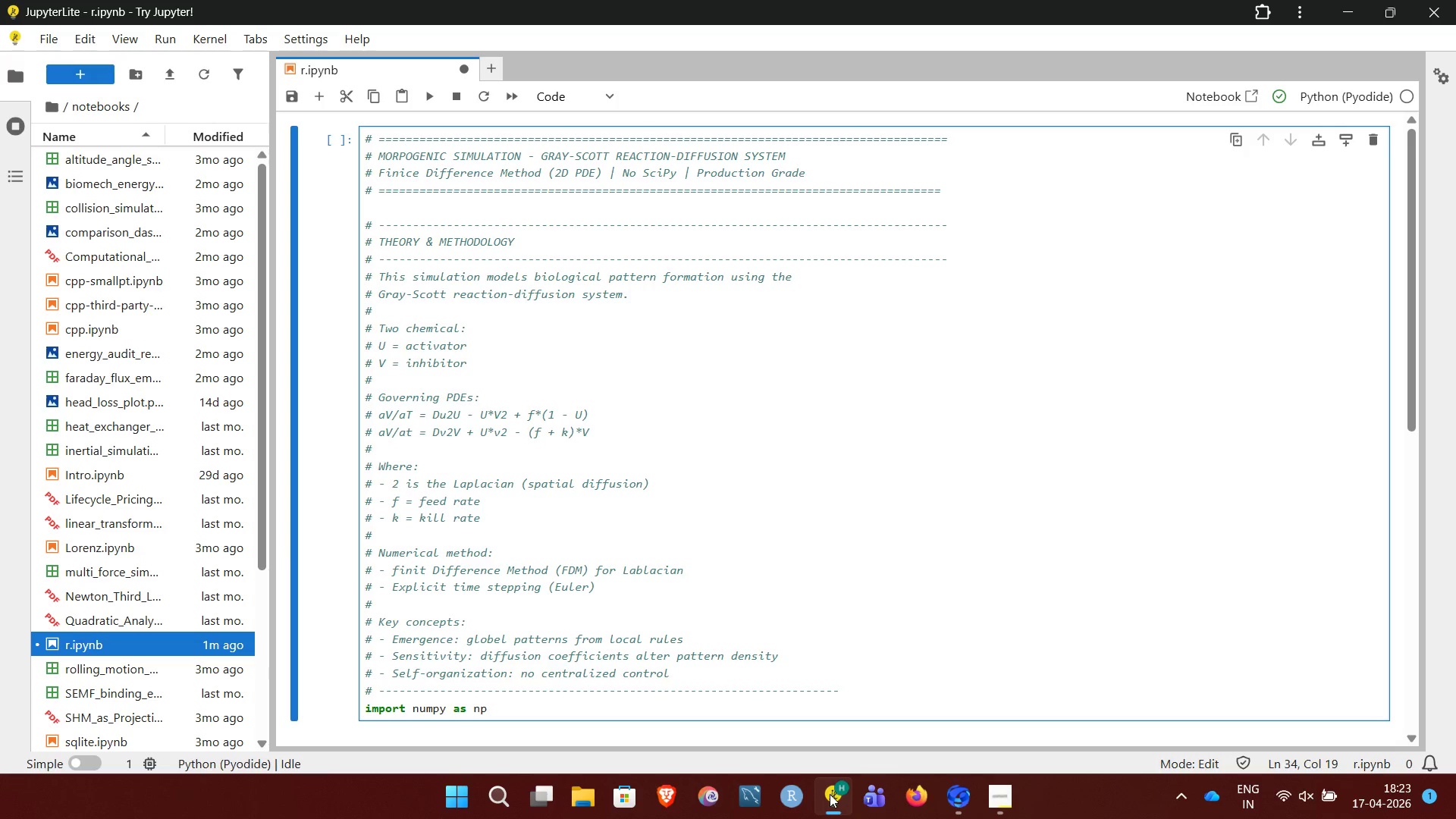 
key(NumpadEnter)
type(import numpt)
key(Backspace)
type(y)
key(Backspace)
key(Backspace)
key(Backspace)
key(Backspace)
key(Backspace)
type(matplortr)
key(Backspace)
key(Backspace)
type(lip,pyplot as plt)
key(NumpadEnter)
key(NumpadEnter)
type(# )
 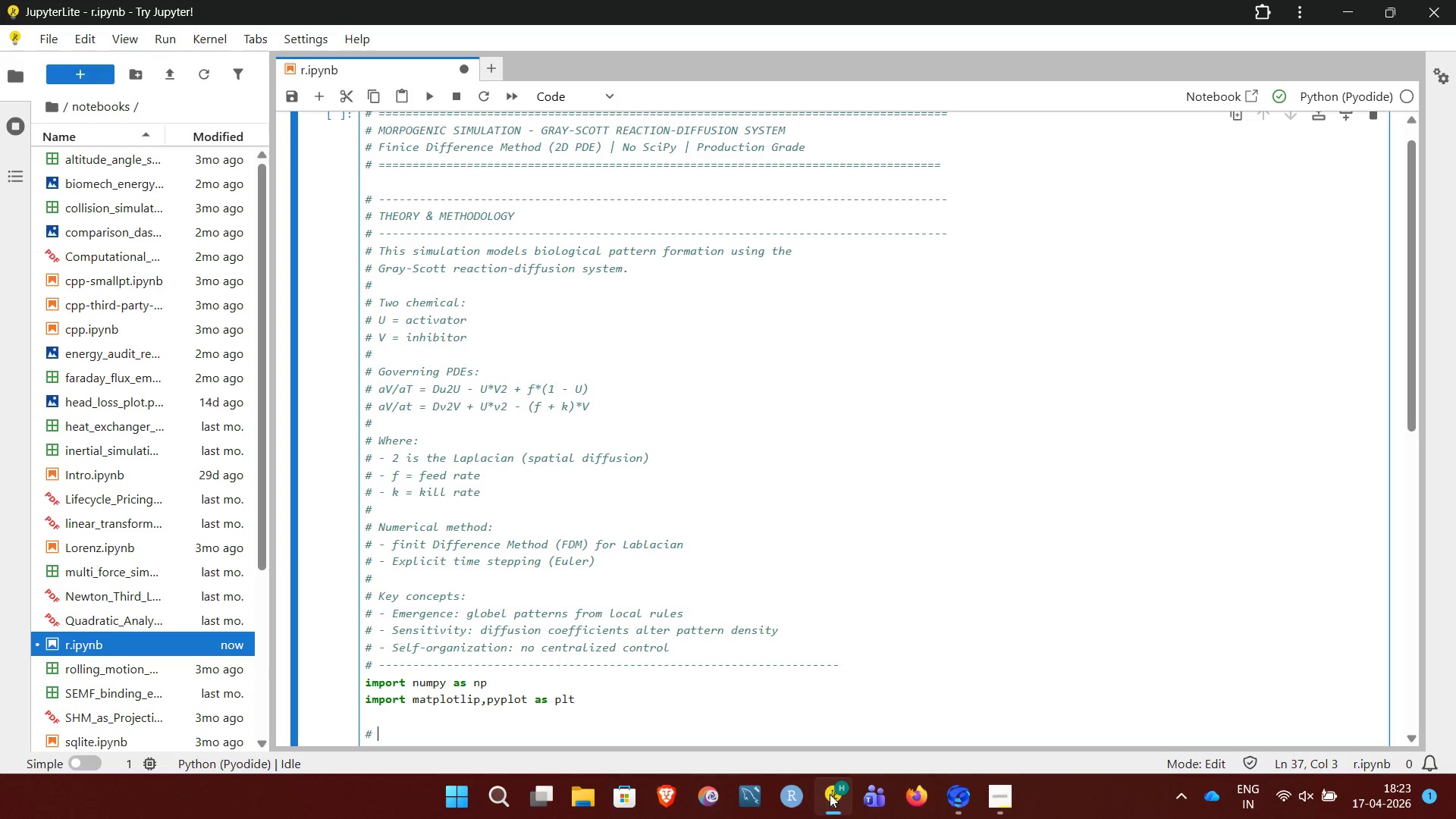 
hold_key(key=Minus, duration=1.5)
 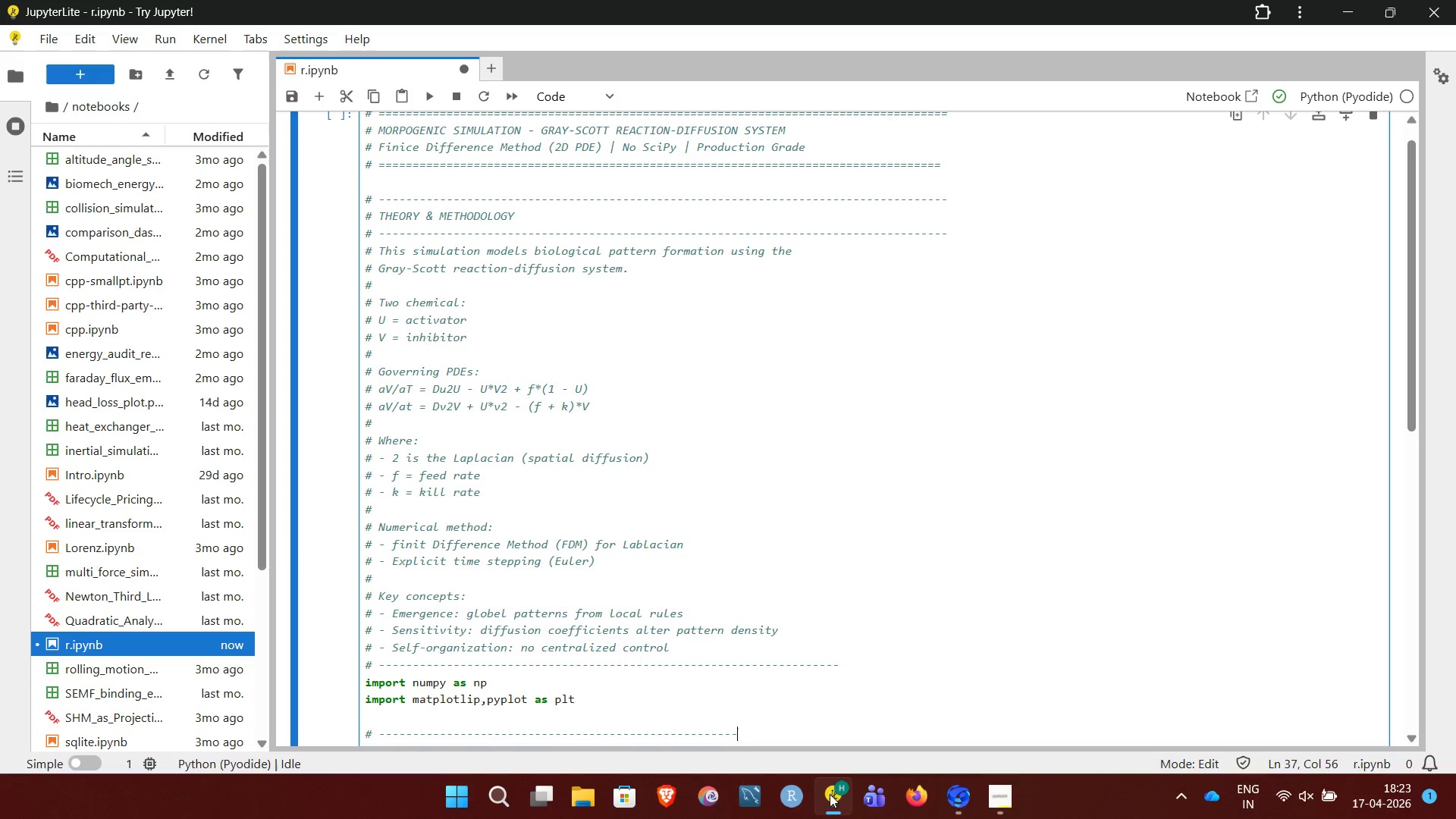 
hold_key(key=Minus, duration=0.94)
 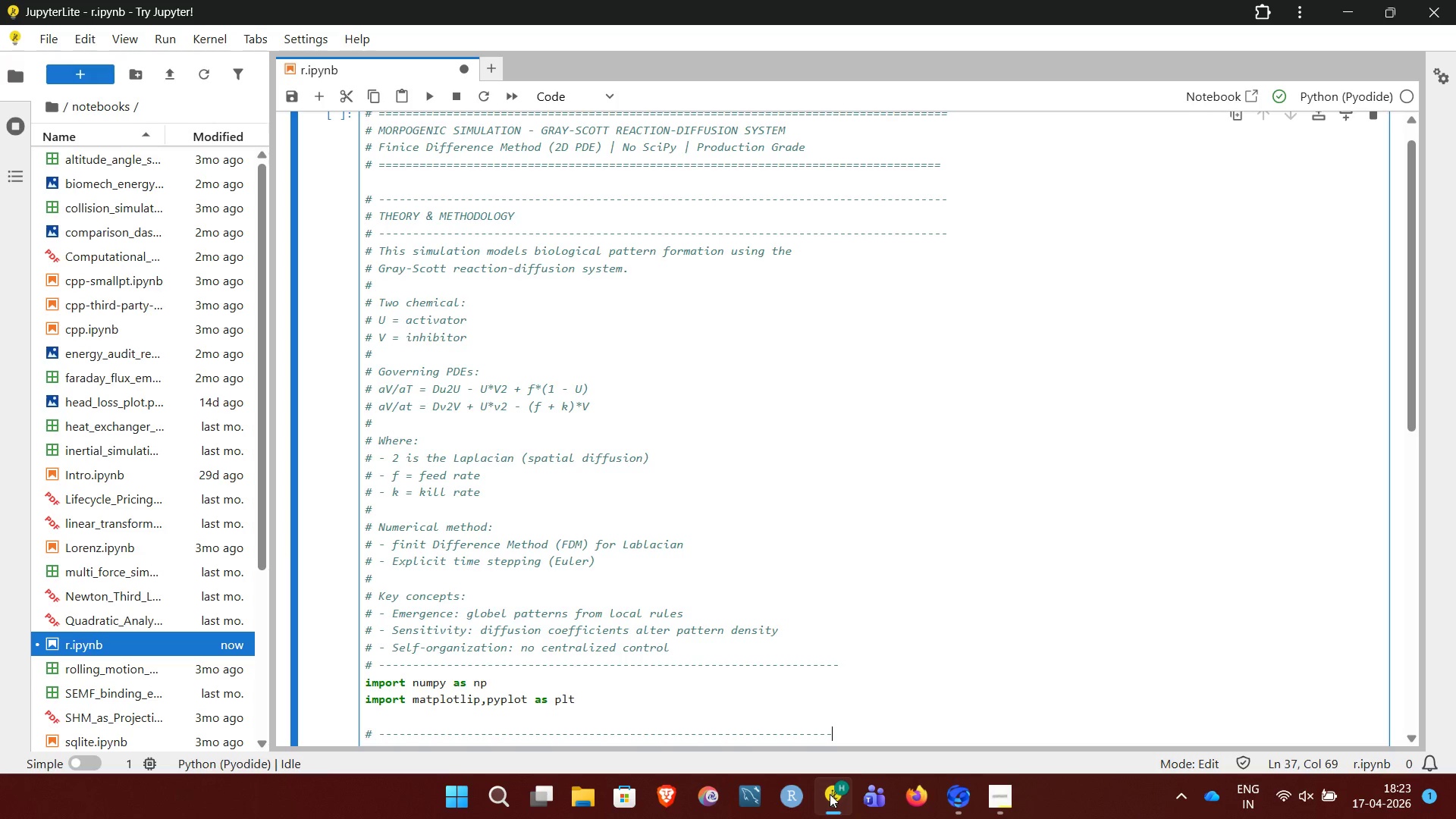 
type(--)
key(NumpadEnter)
type(1. Gr)
key(Backspace)
type(RID)
 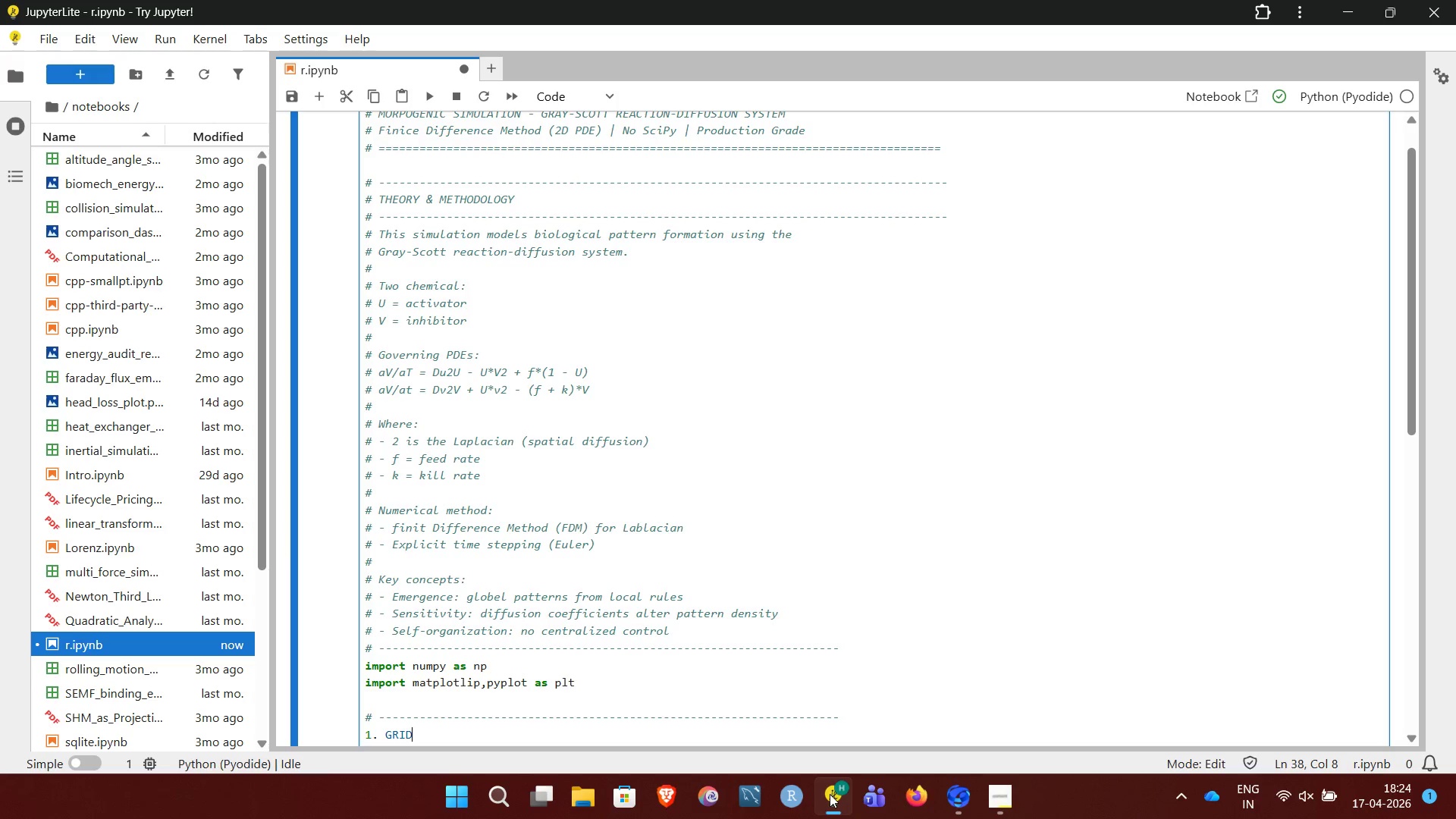 
type( SETUP)
key(NumpadEnter)
type(# )
 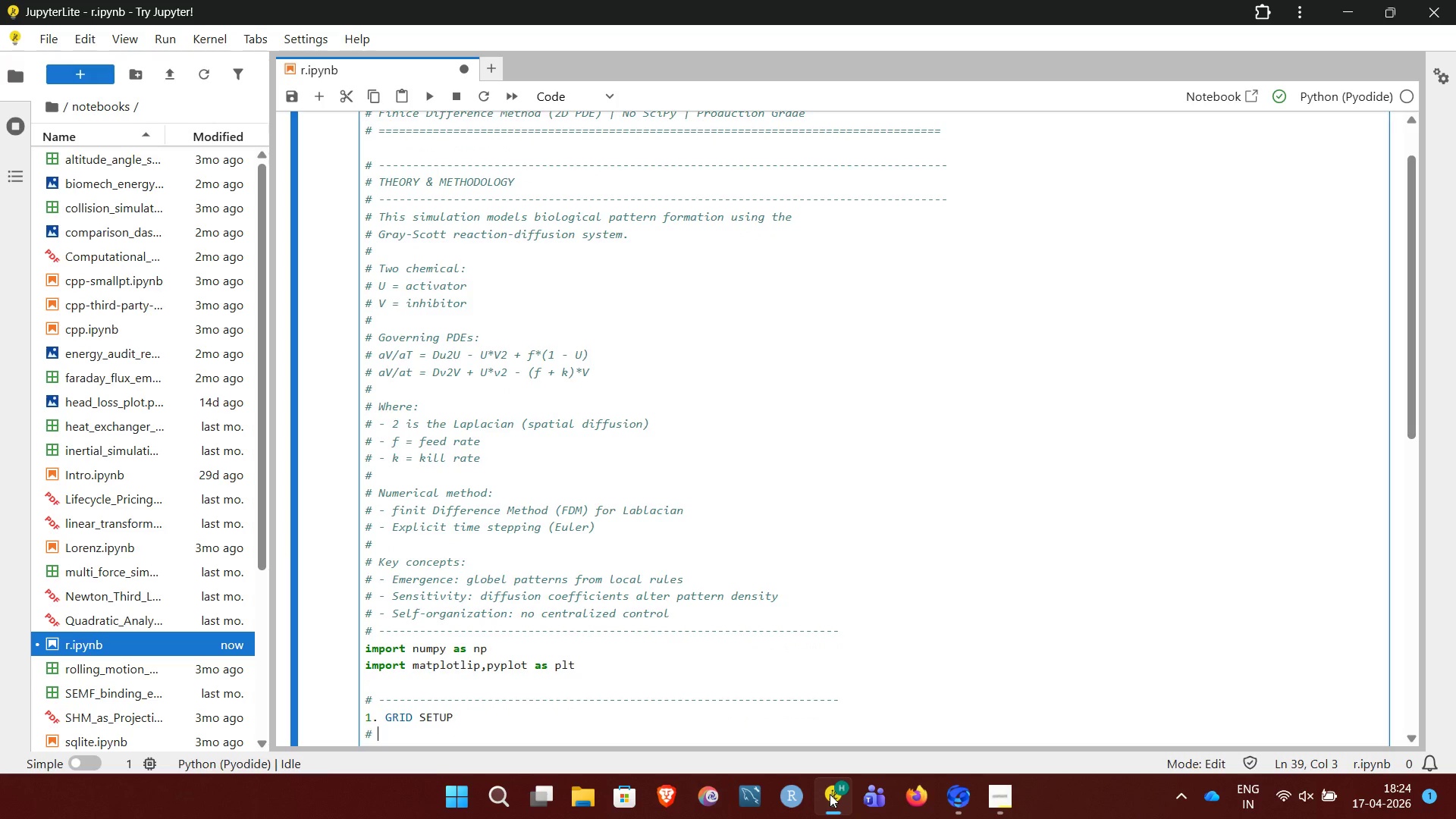 
hold_key(key=Minus, duration=1.5)
 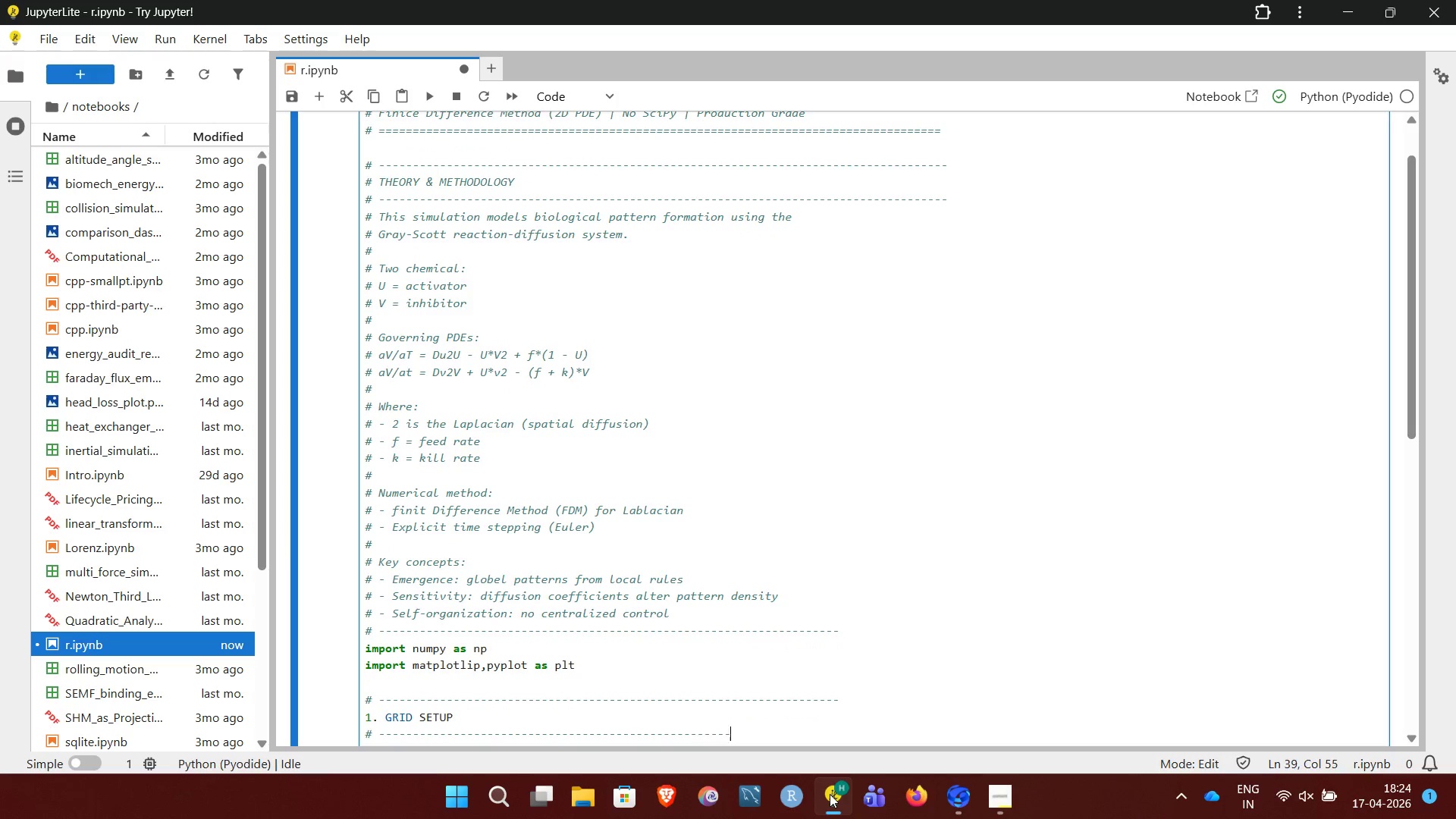 
hold_key(key=Minus, duration=0.84)
 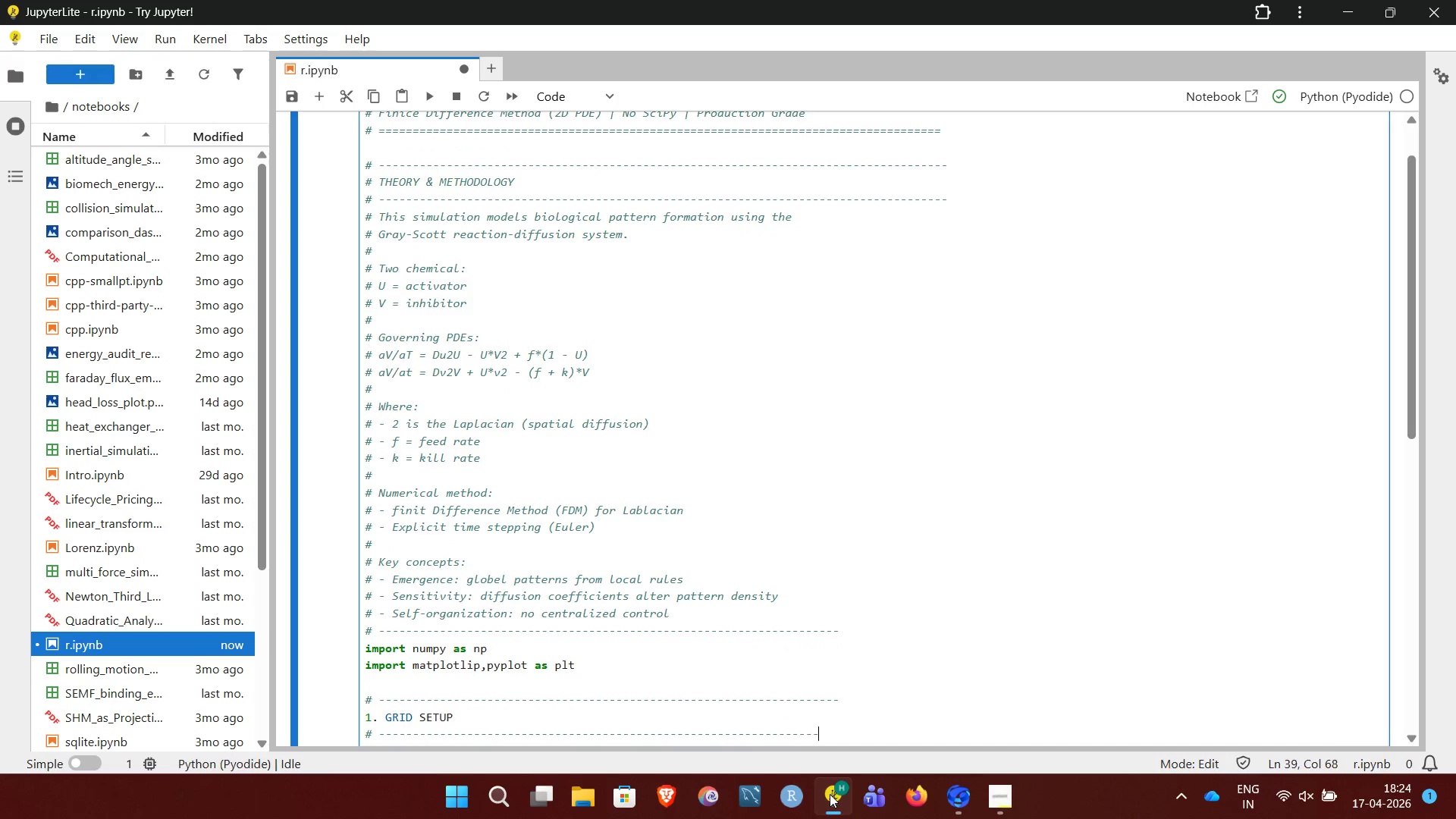 
hold_key(key=Minus, duration=0.38)
 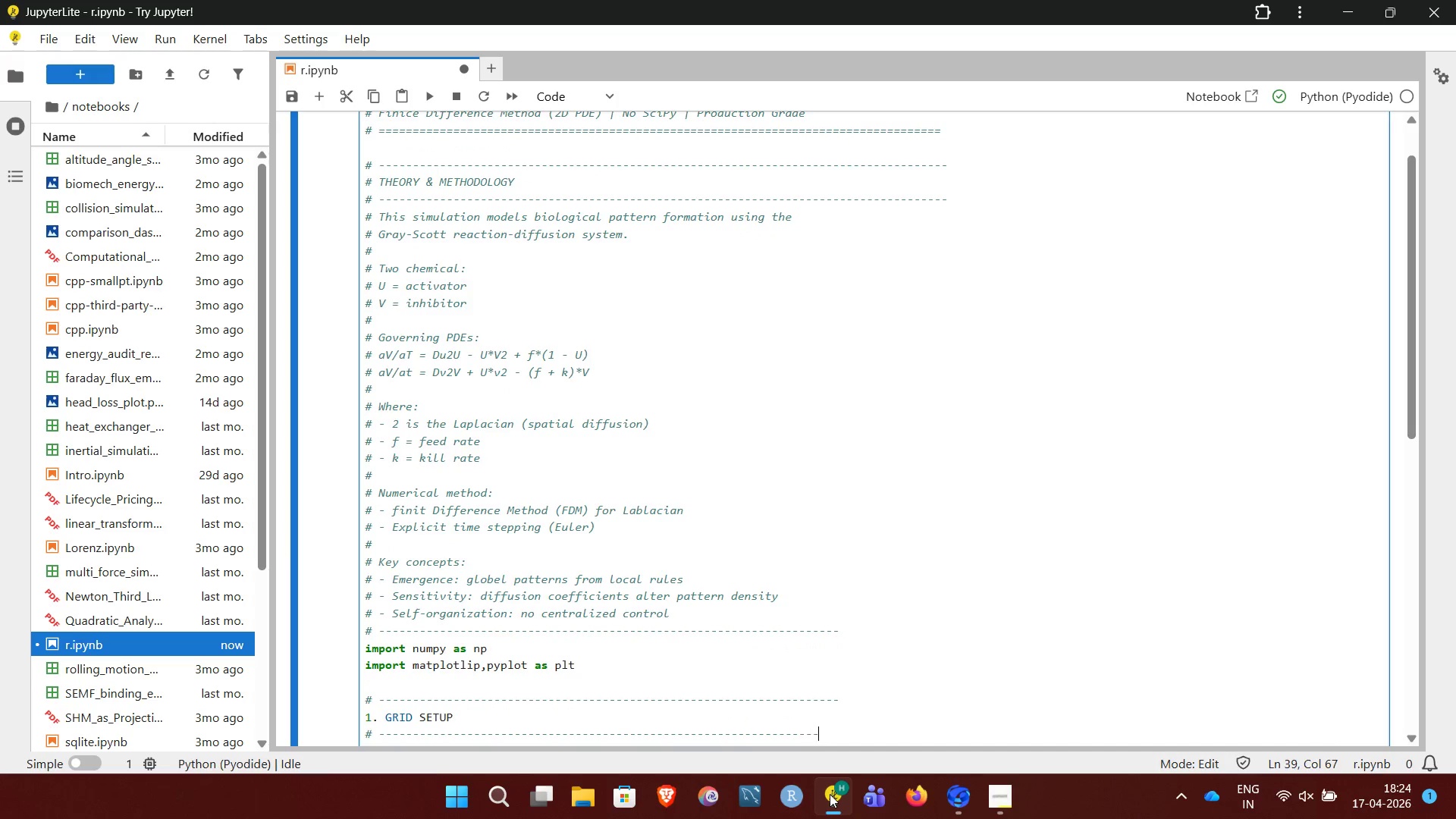 
key(Minus)
 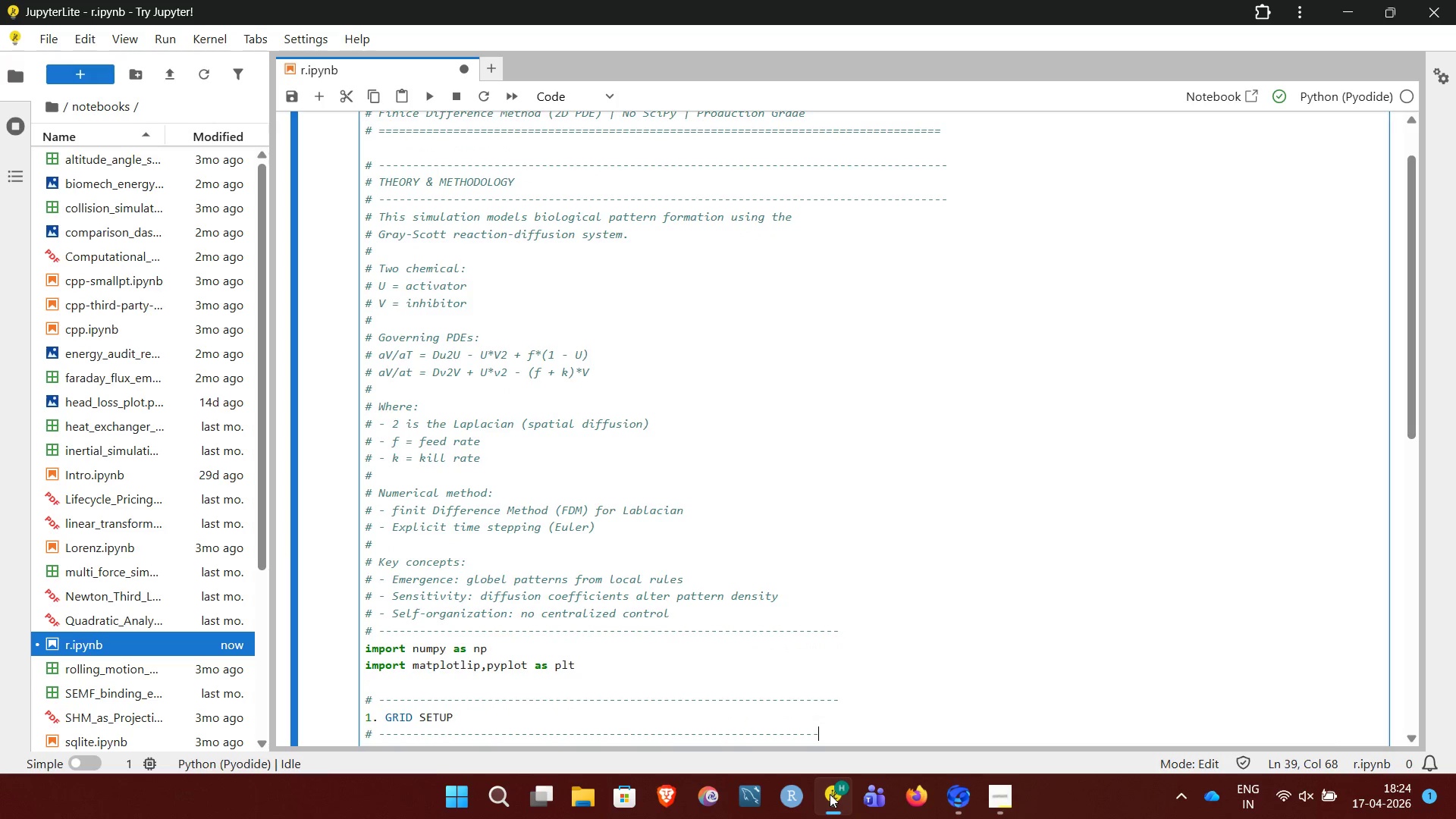 
key(Minus)
 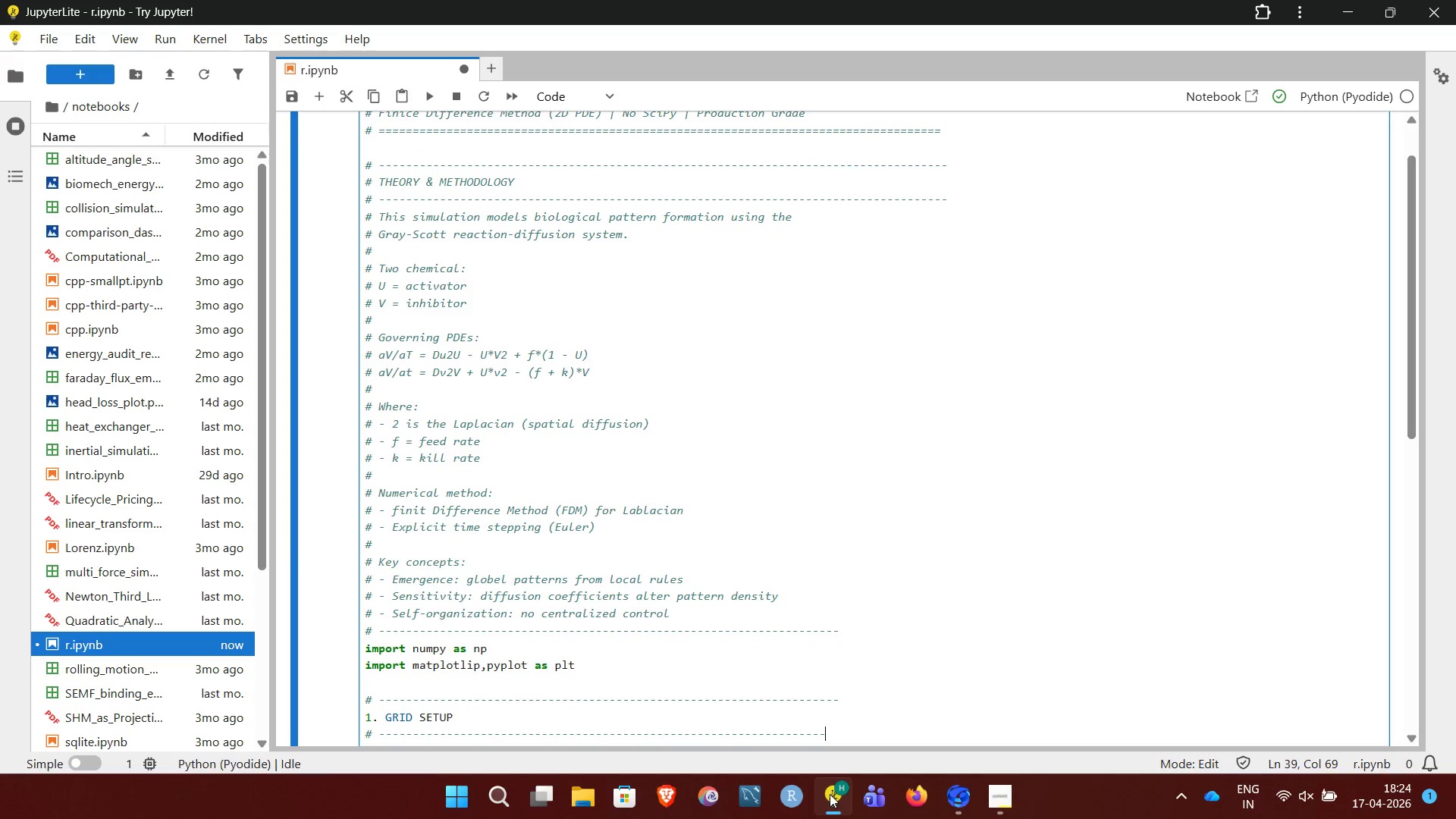 
key(Minus)
 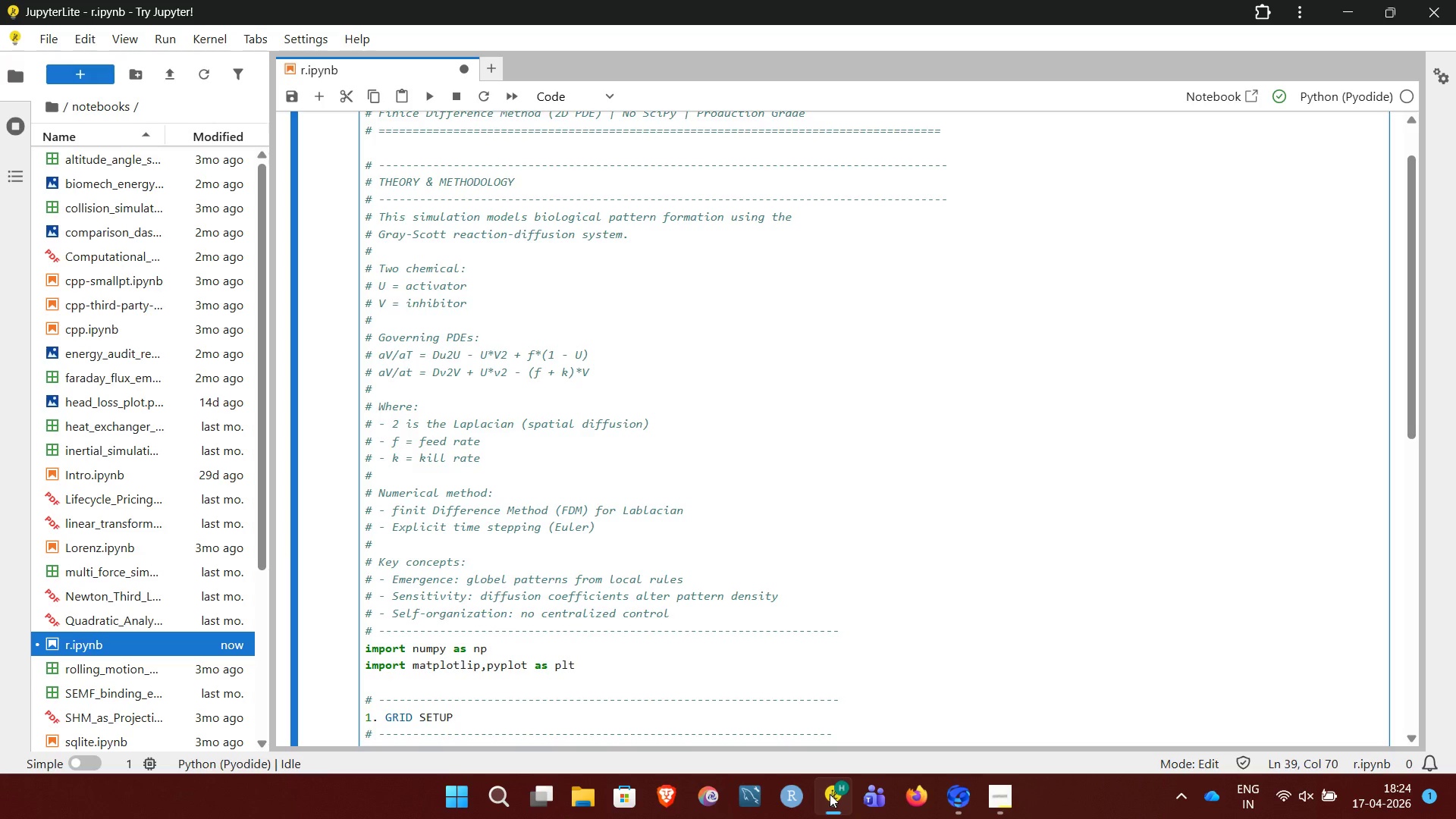 
key(Minus)
 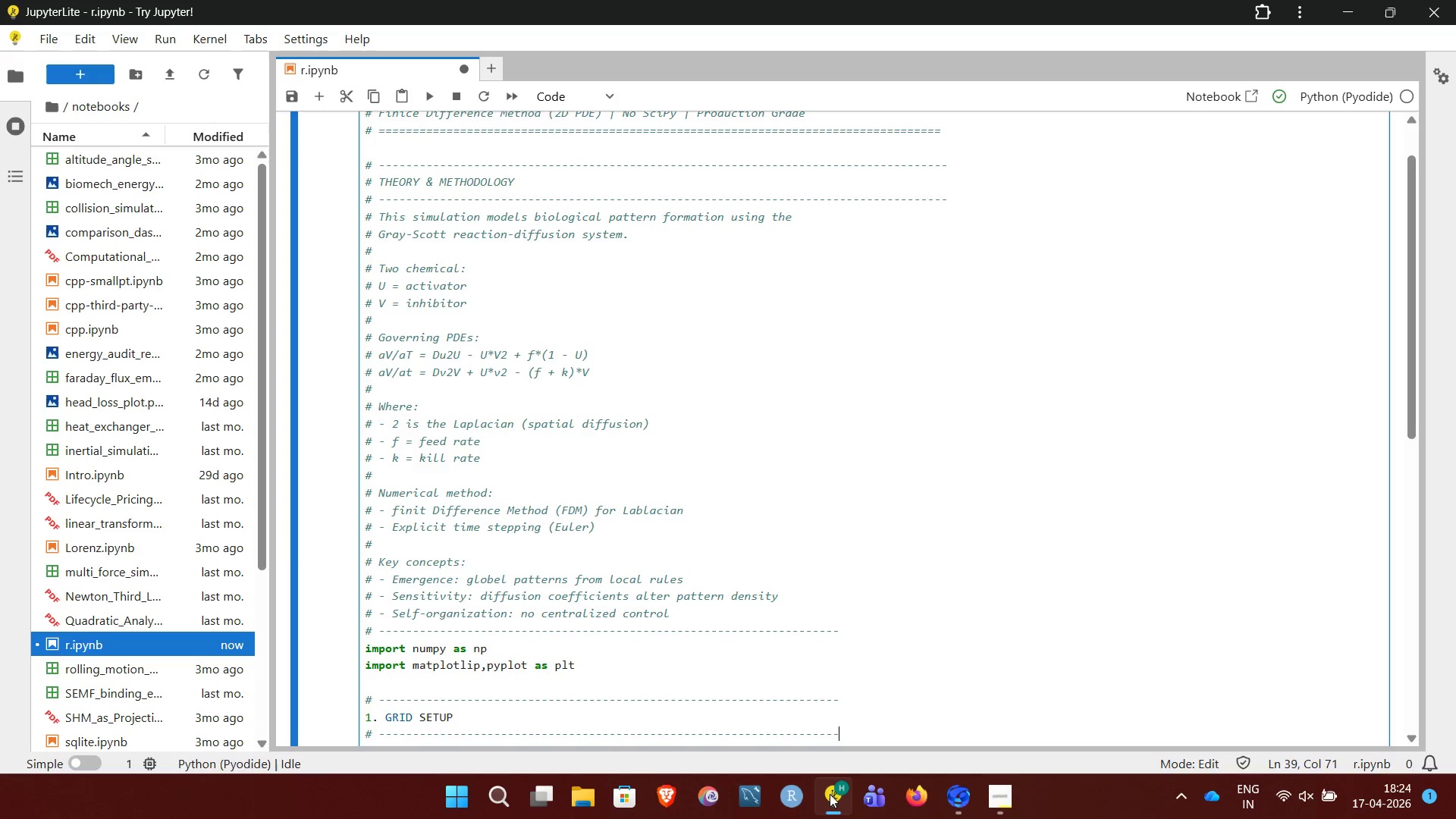 
key(NumpadEnter)
 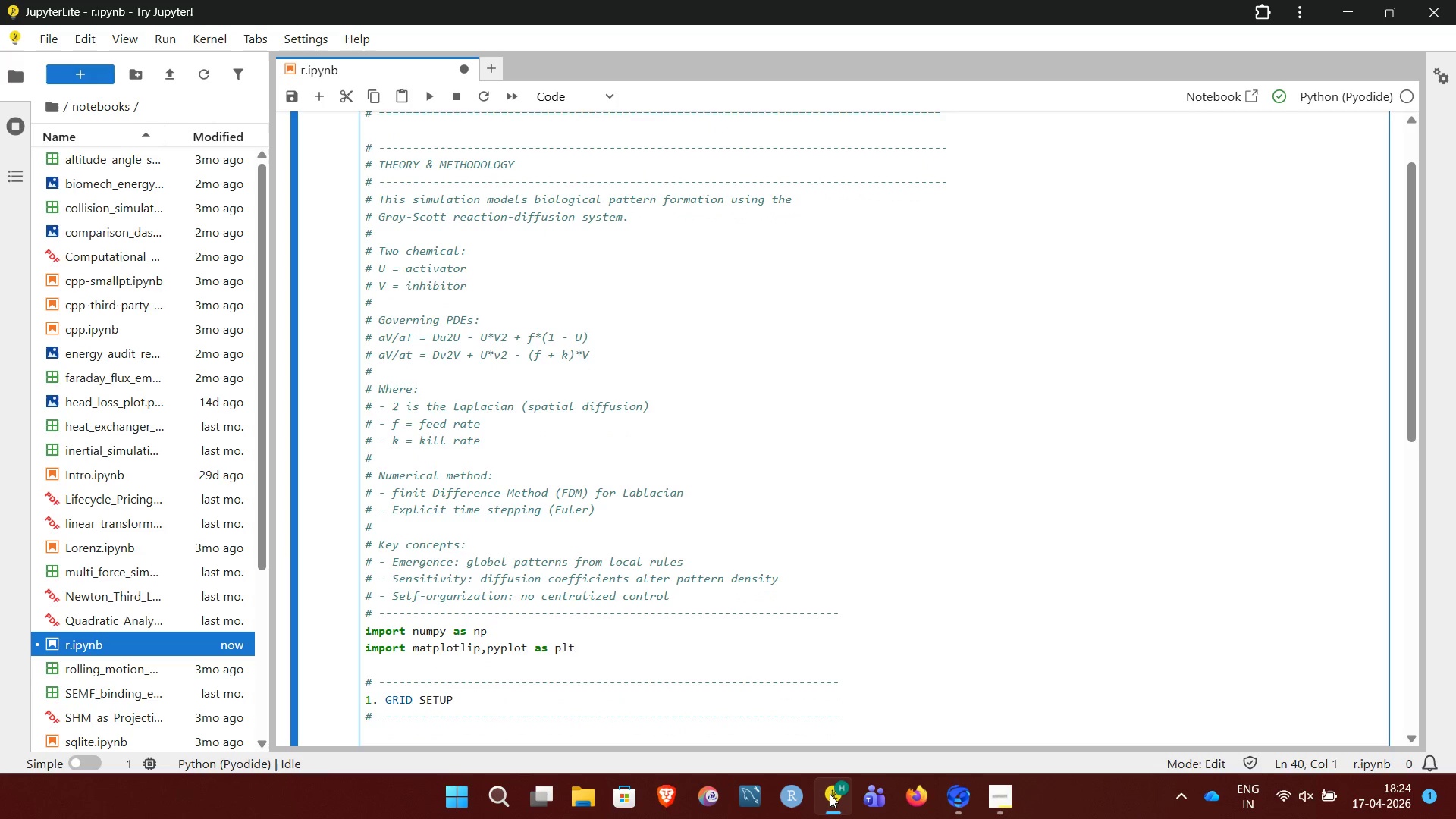 
key(ArrowLeft)
 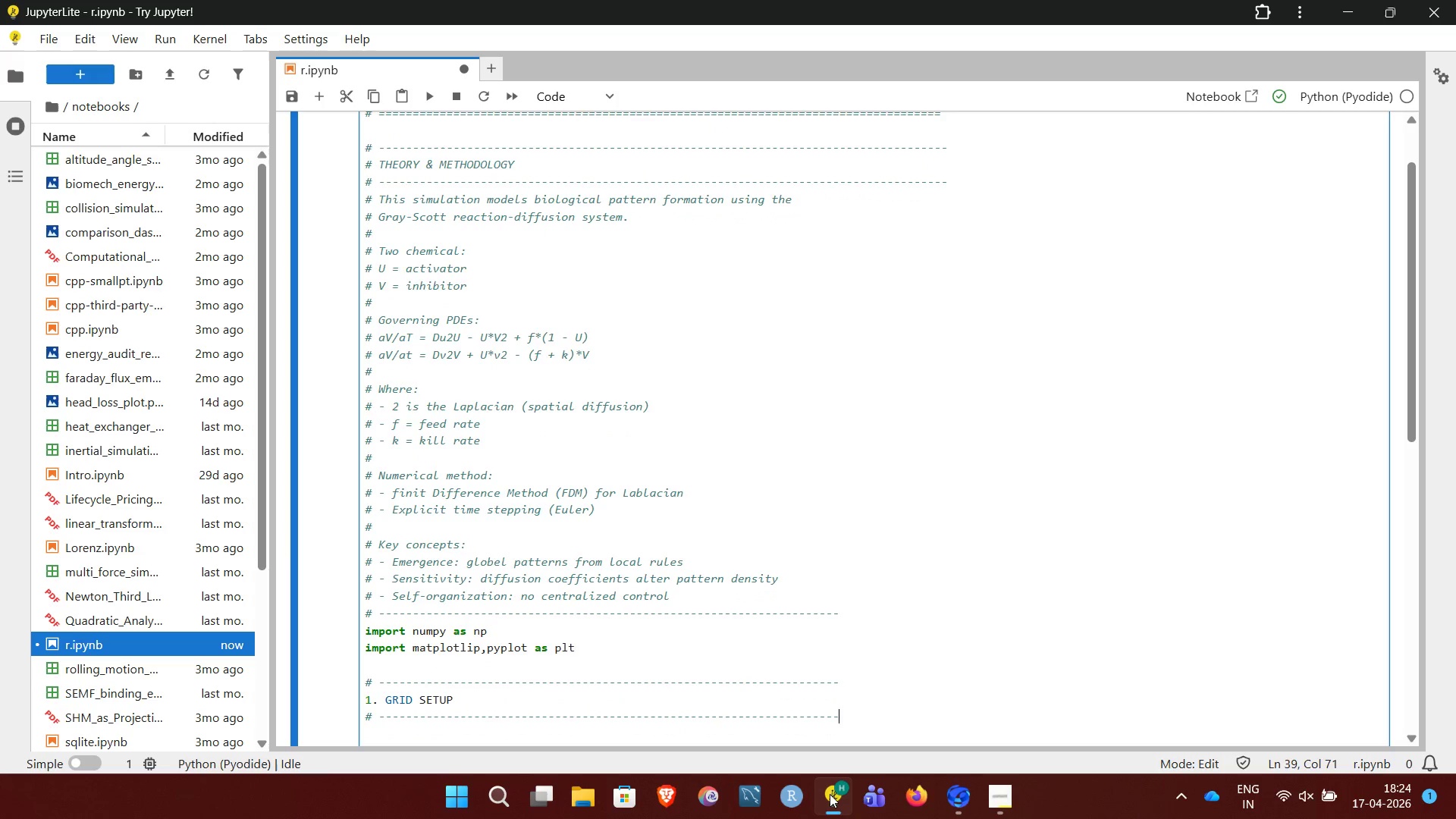 
key(ArrowUp)
 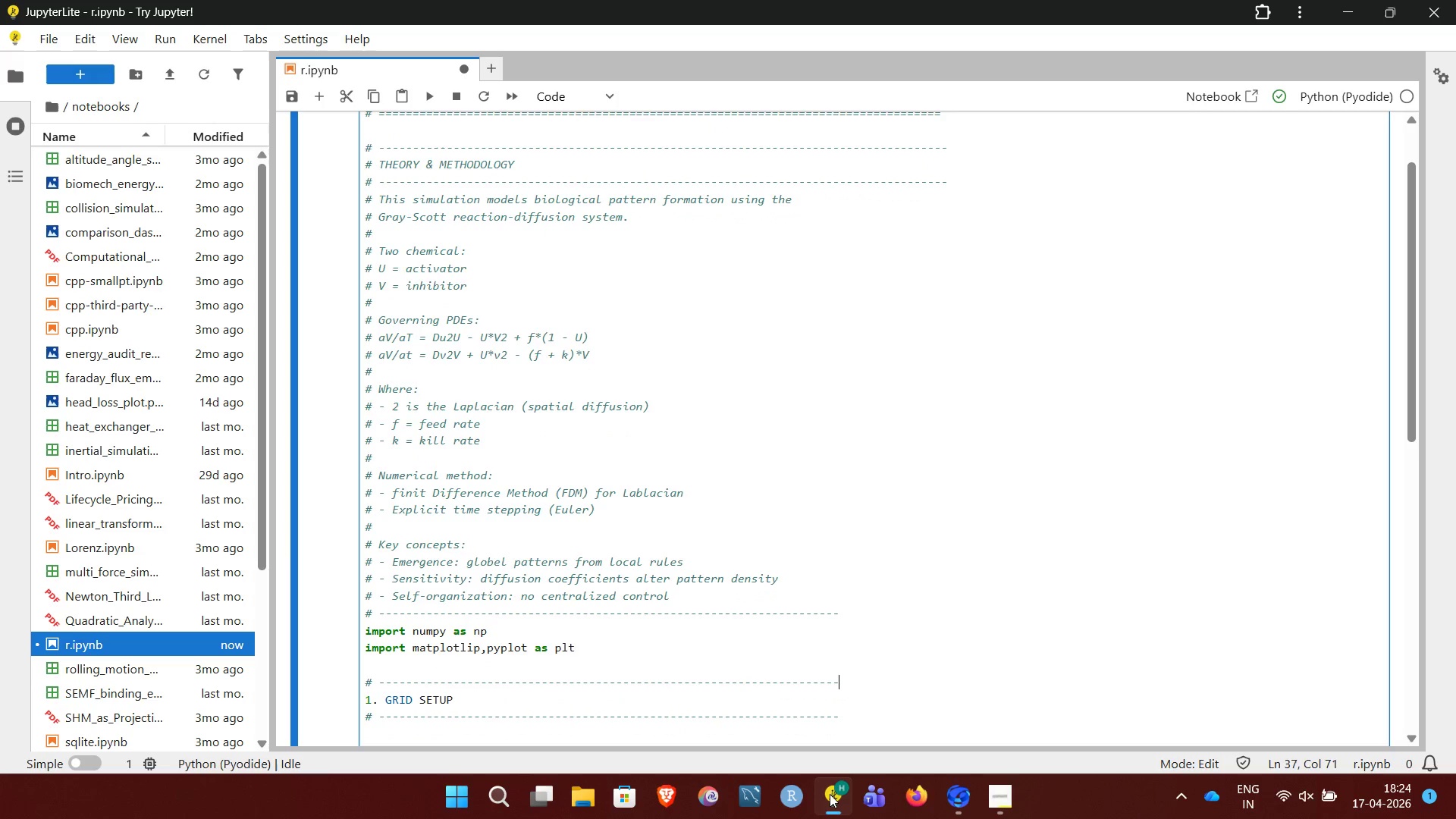 
key(ArrowUp)
 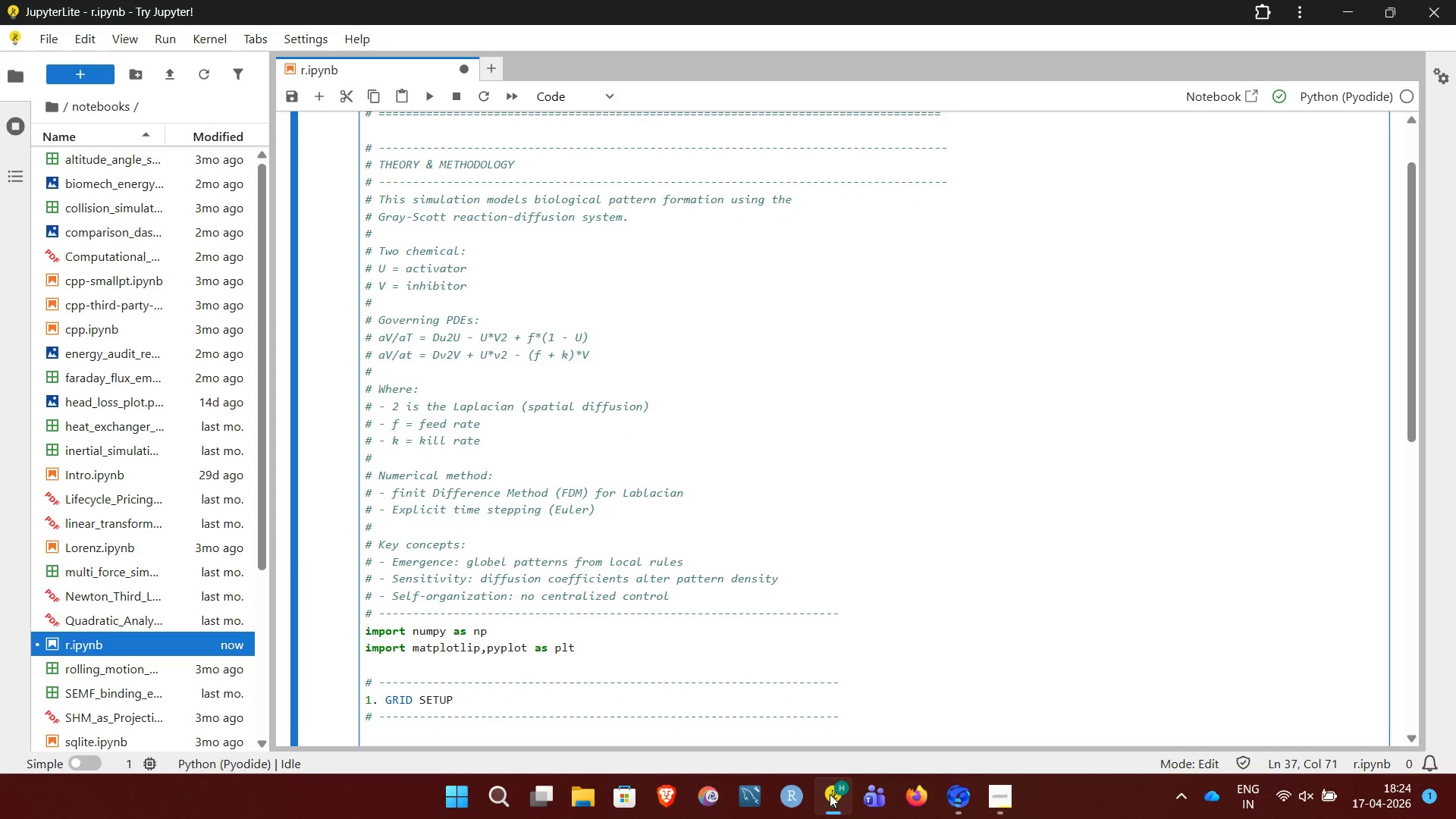 
hold_key(key=ArrowLeft, duration=1.5)
 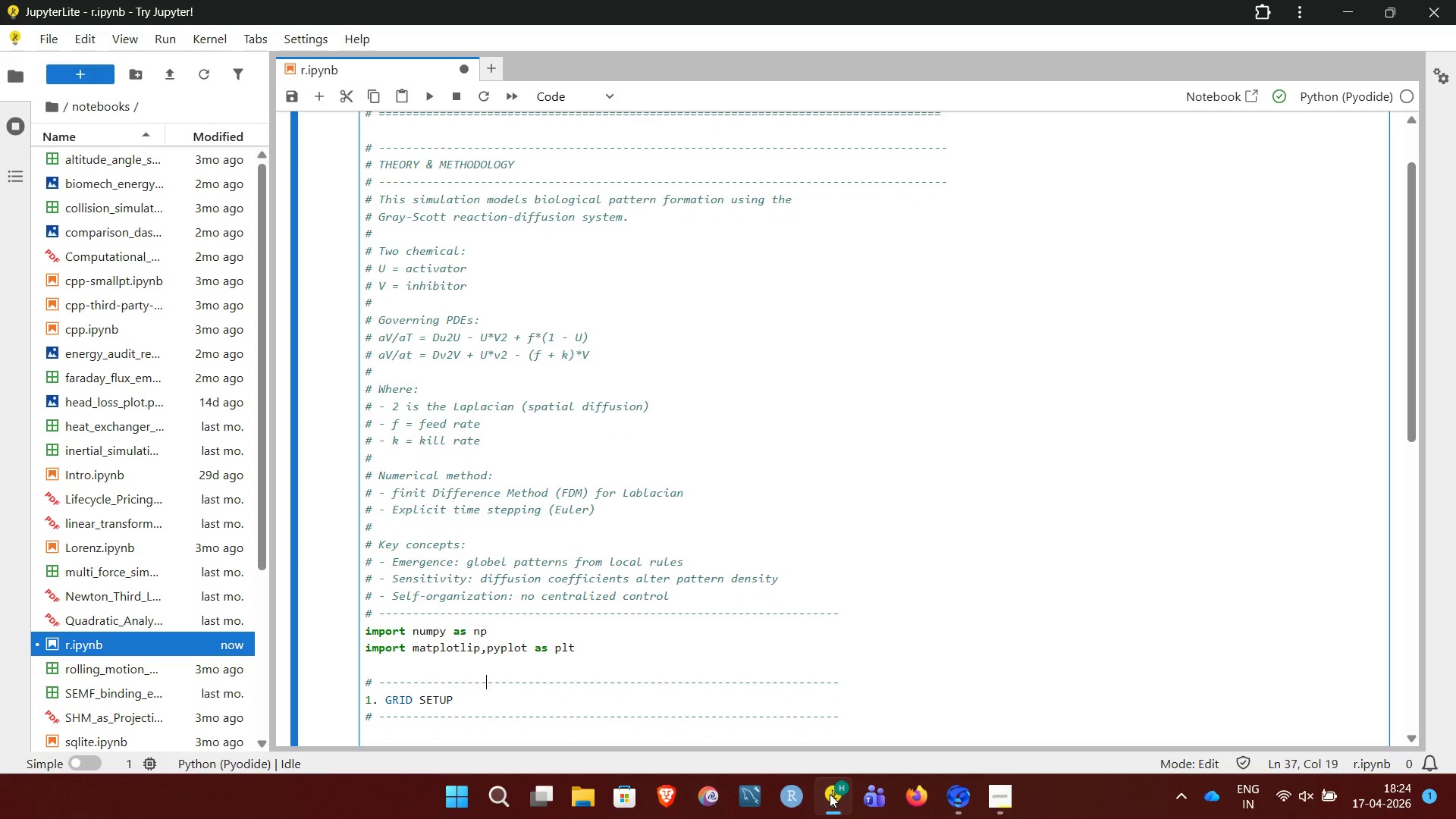 
hold_key(key=ArrowLeft, duration=0.98)
 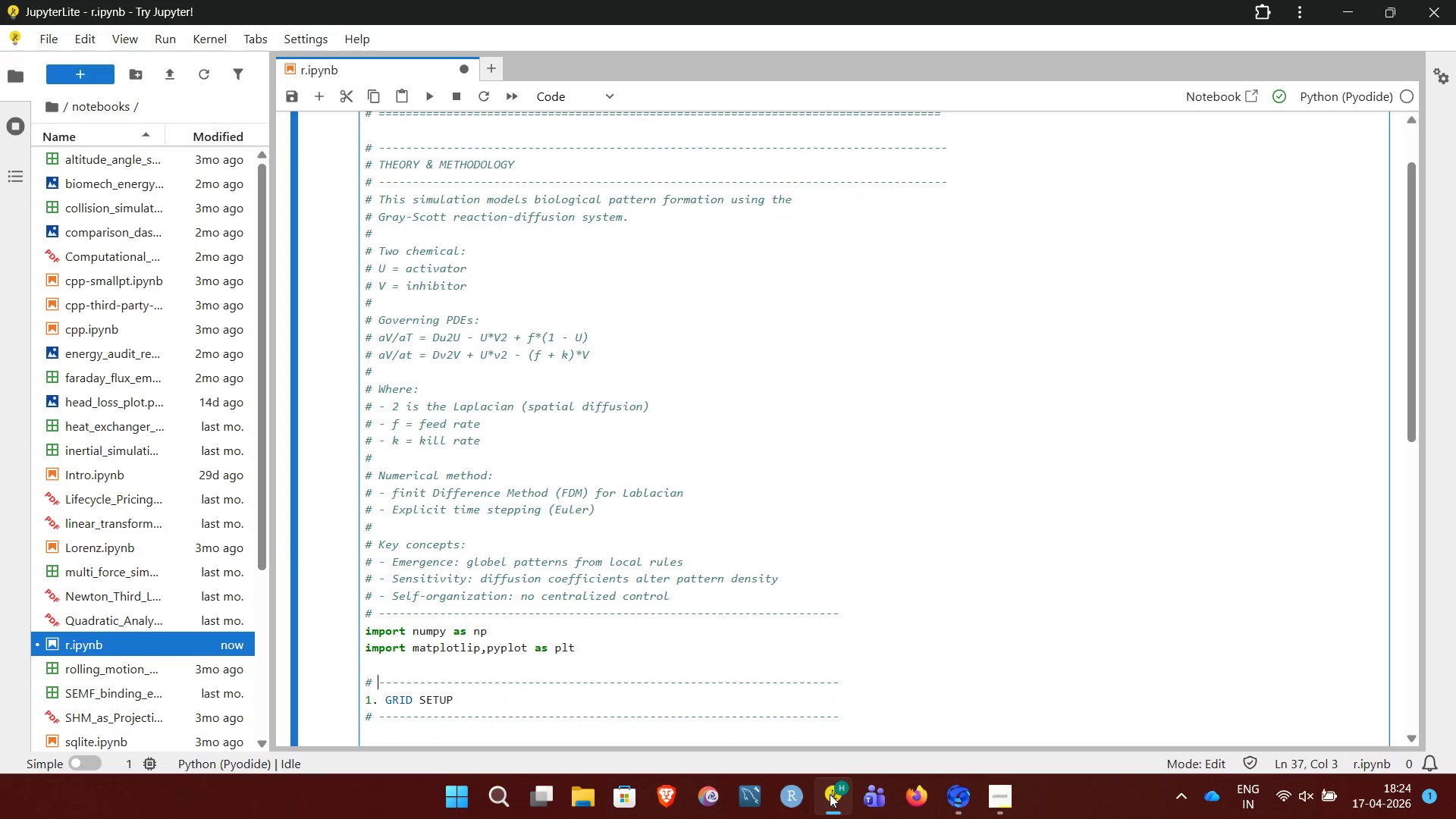 
key(ArrowLeft)
 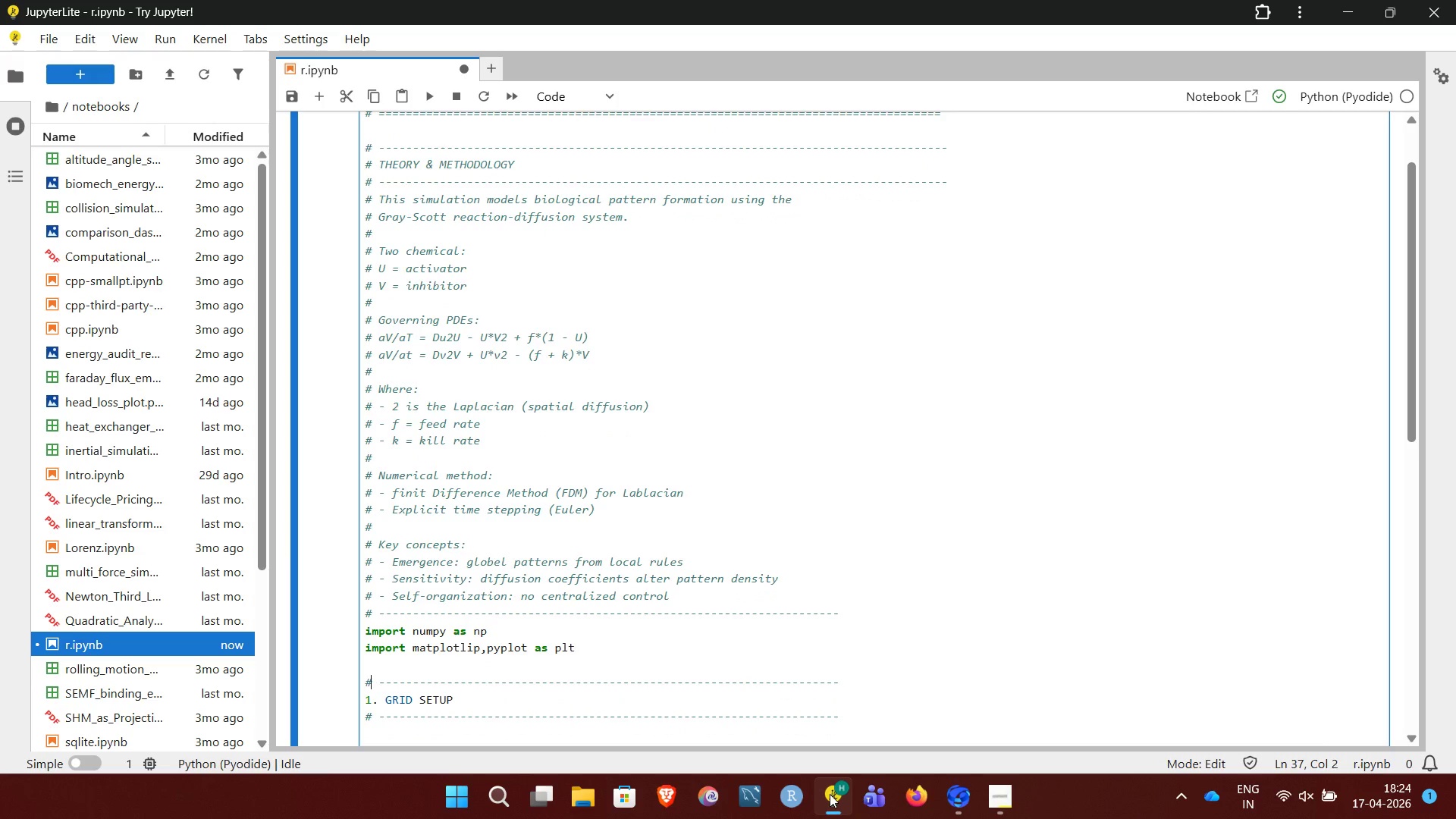 
key(ArrowLeft)
 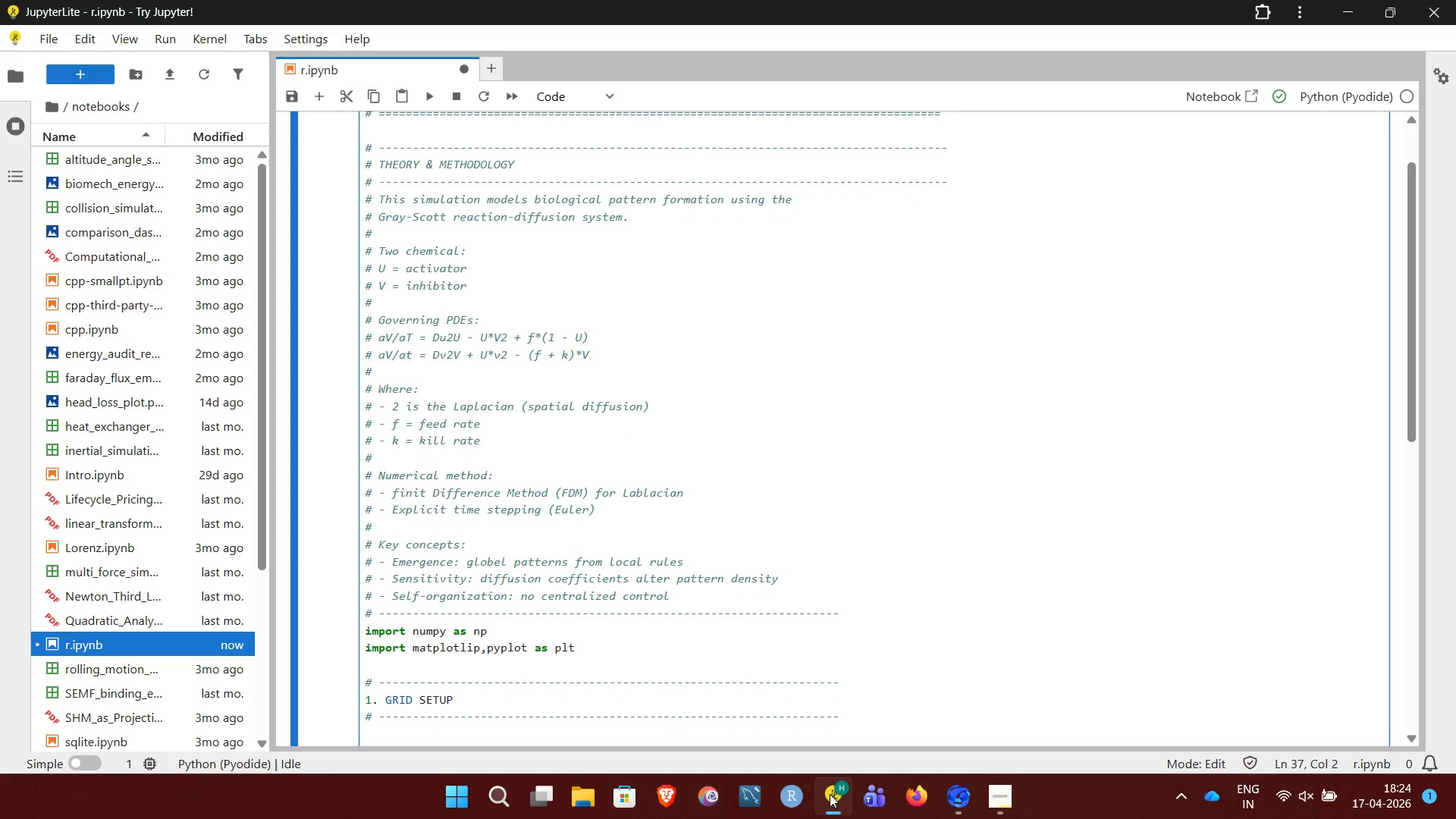 
key(ArrowDown)
 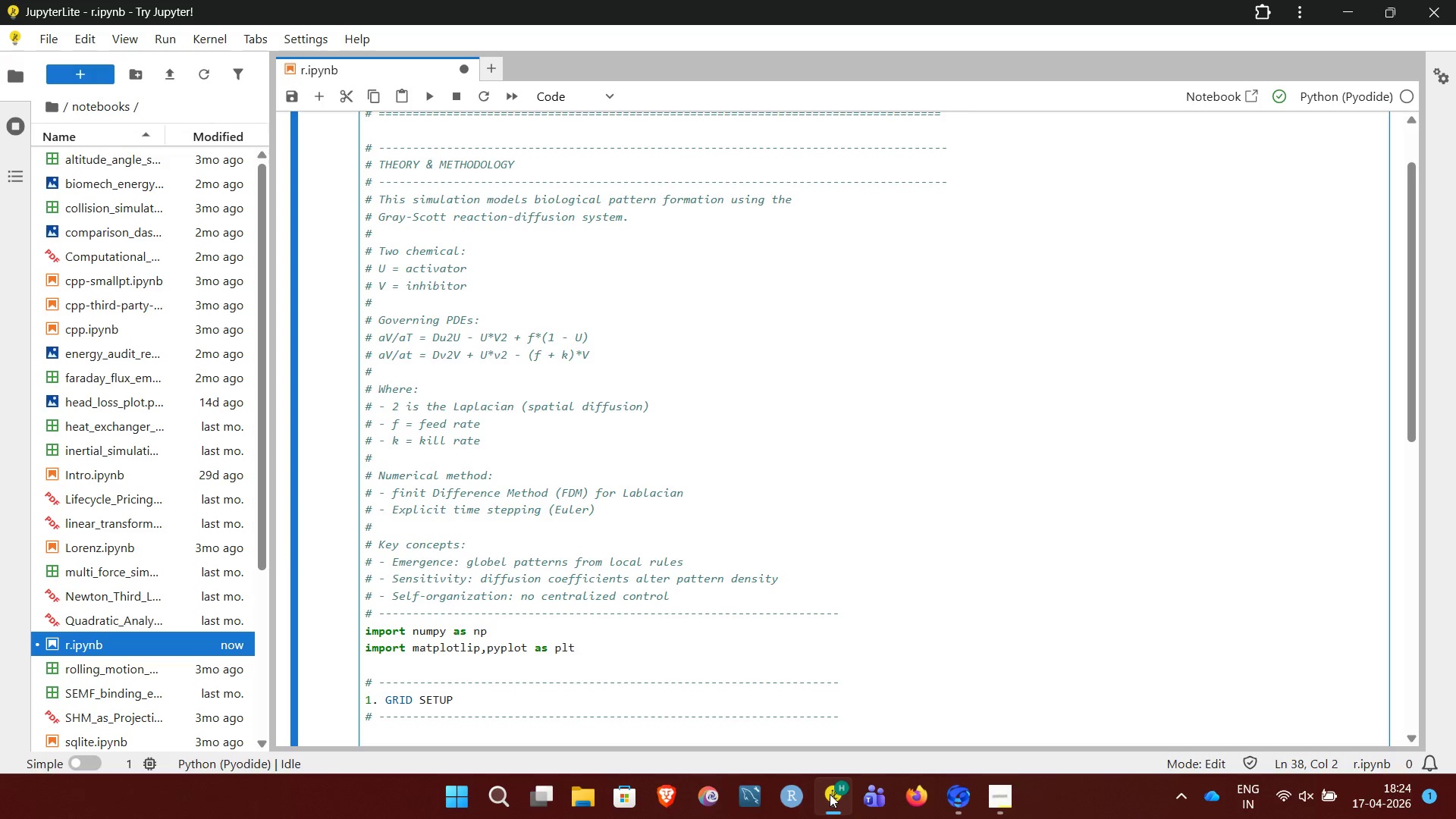 
key(ArrowLeft)
 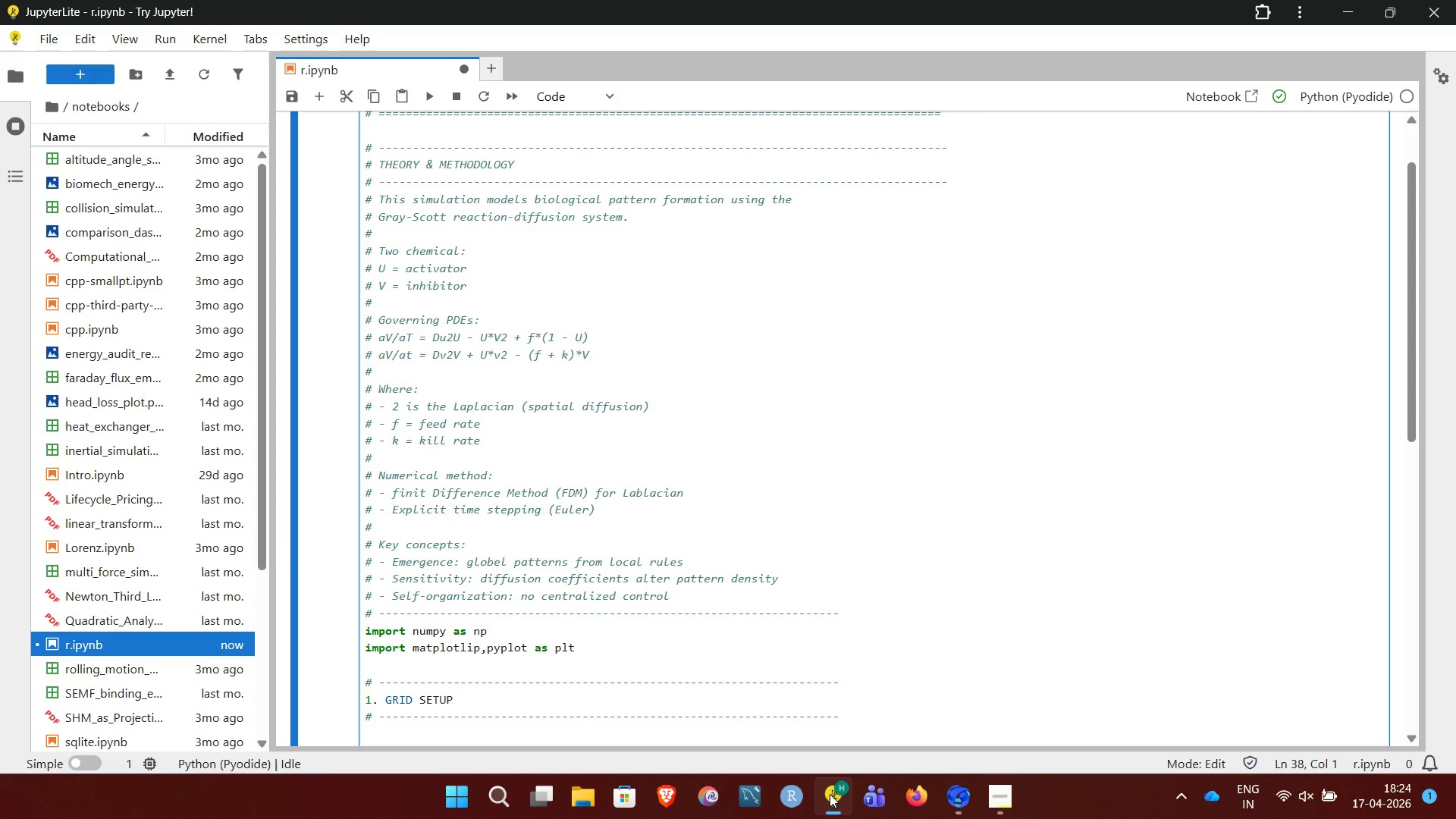 
key(Shift+3)
 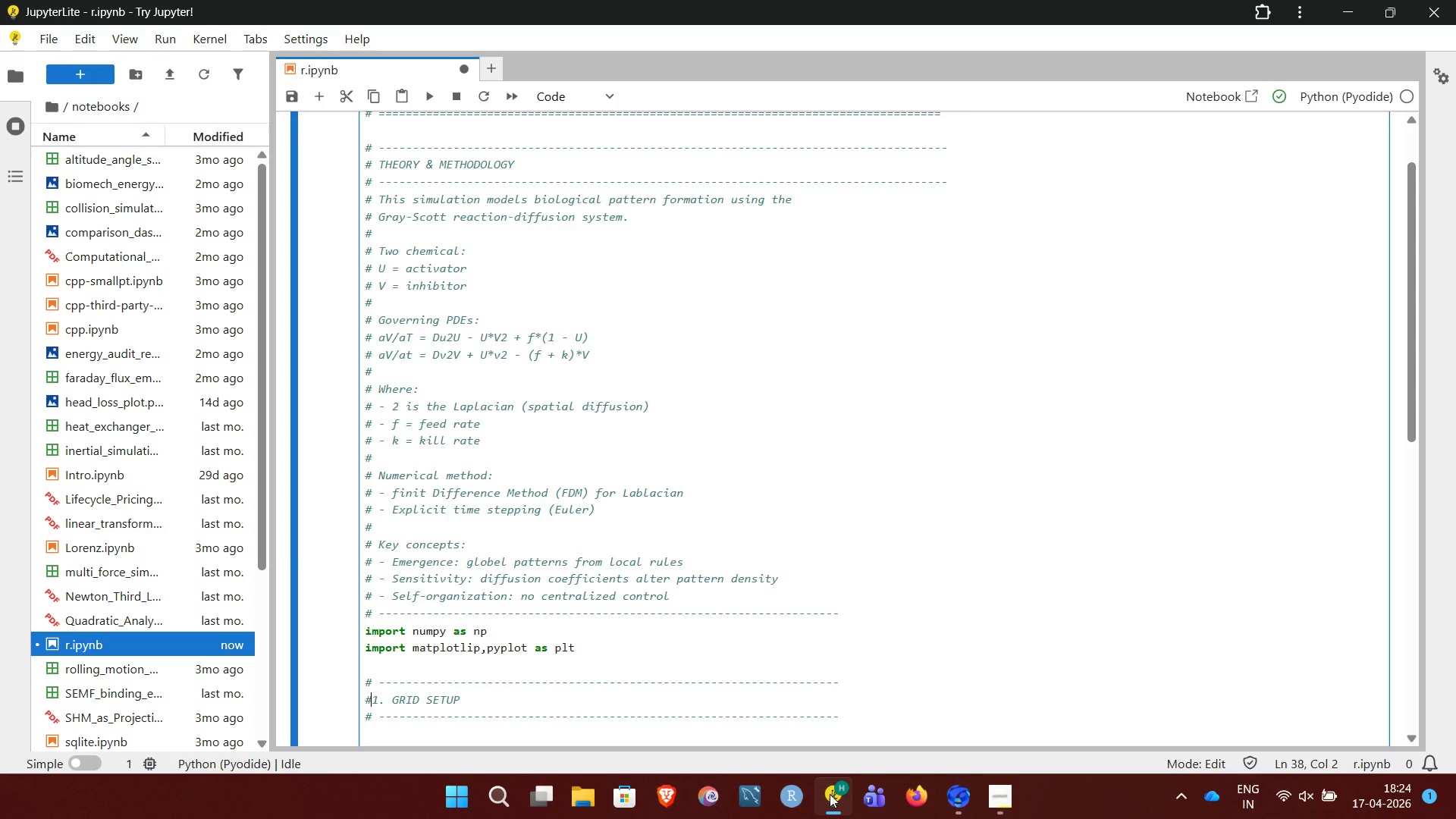 
key(Space)
 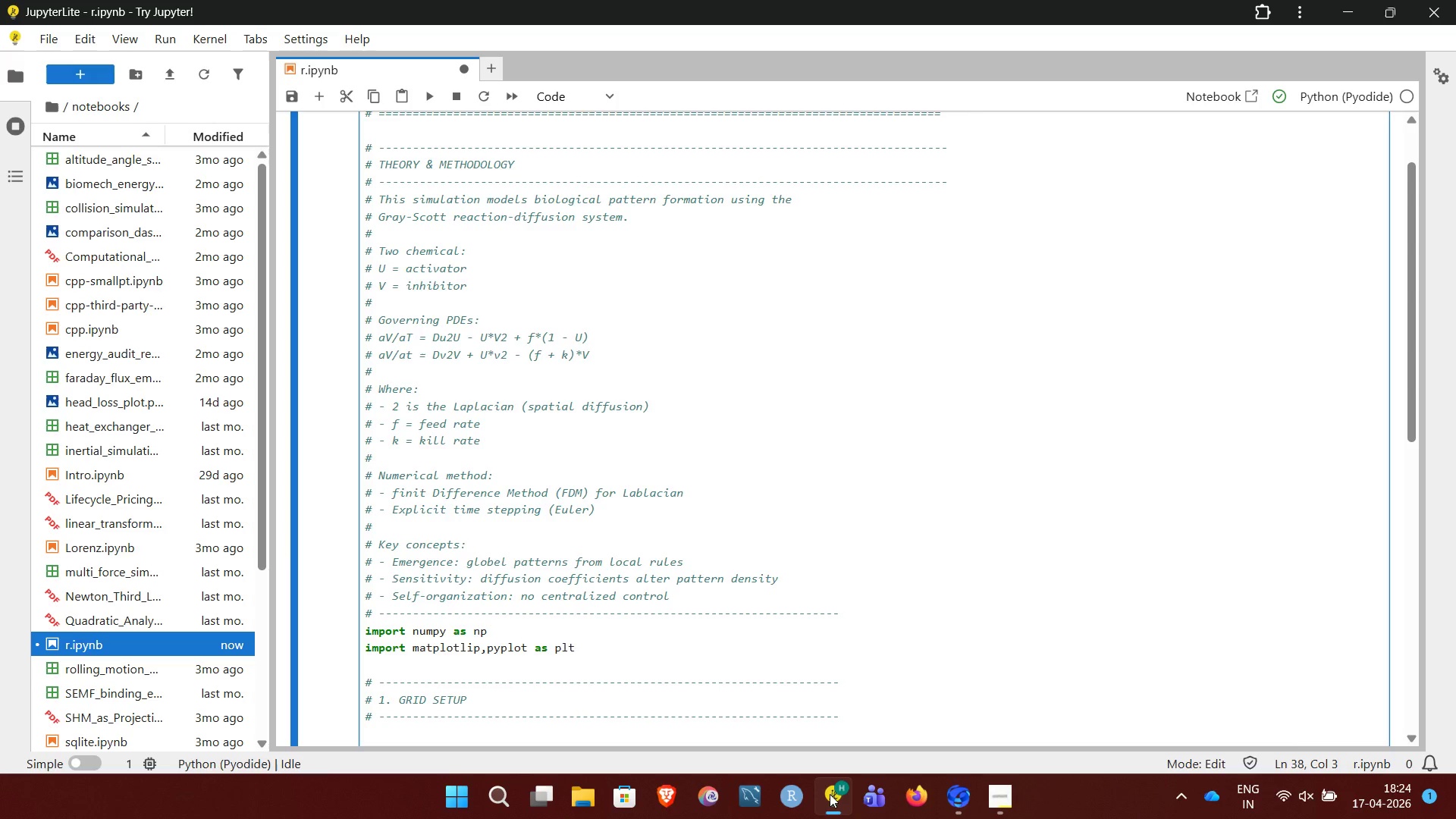 
key(ArrowDown)
 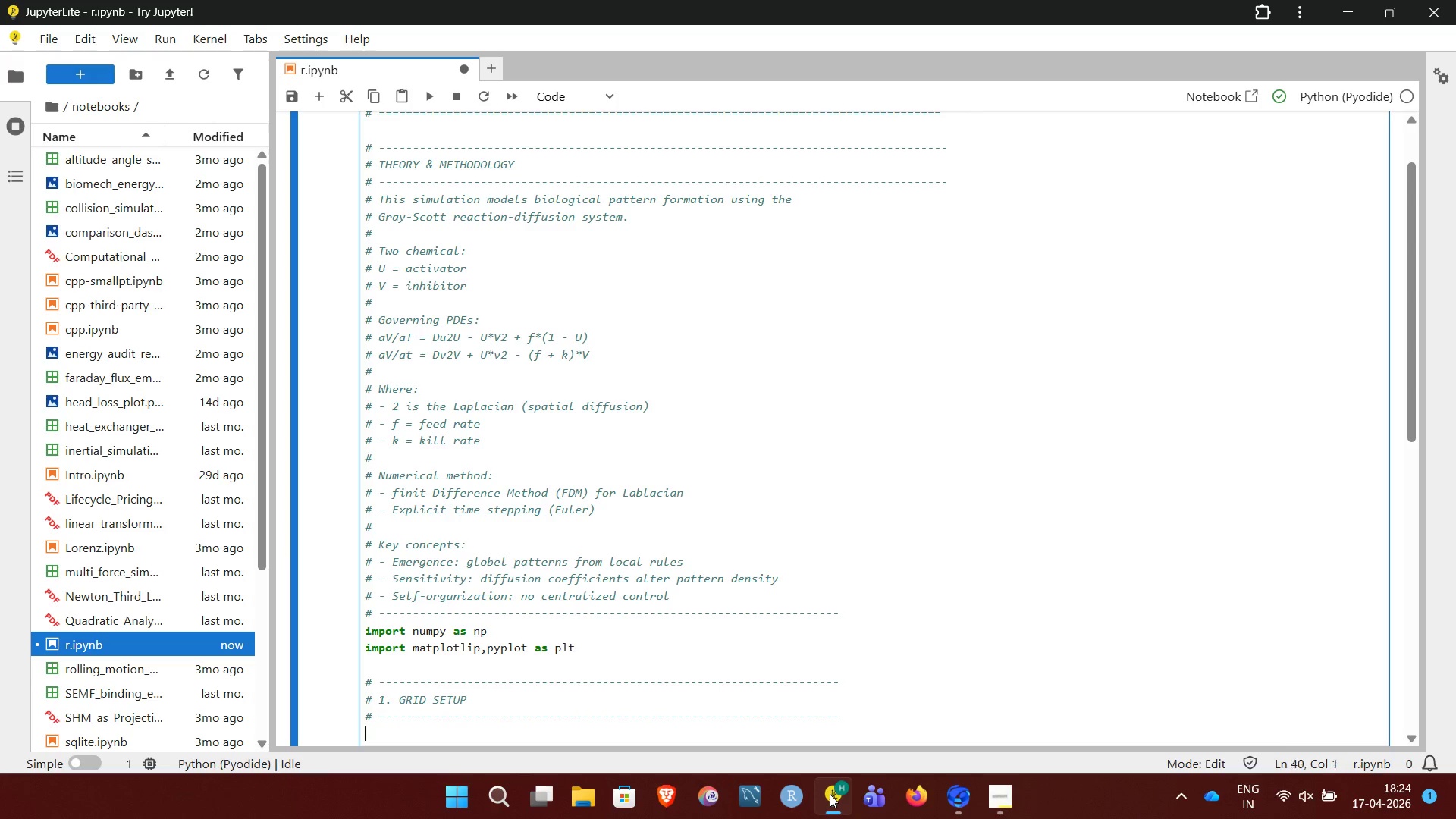 
key(ArrowDown)
 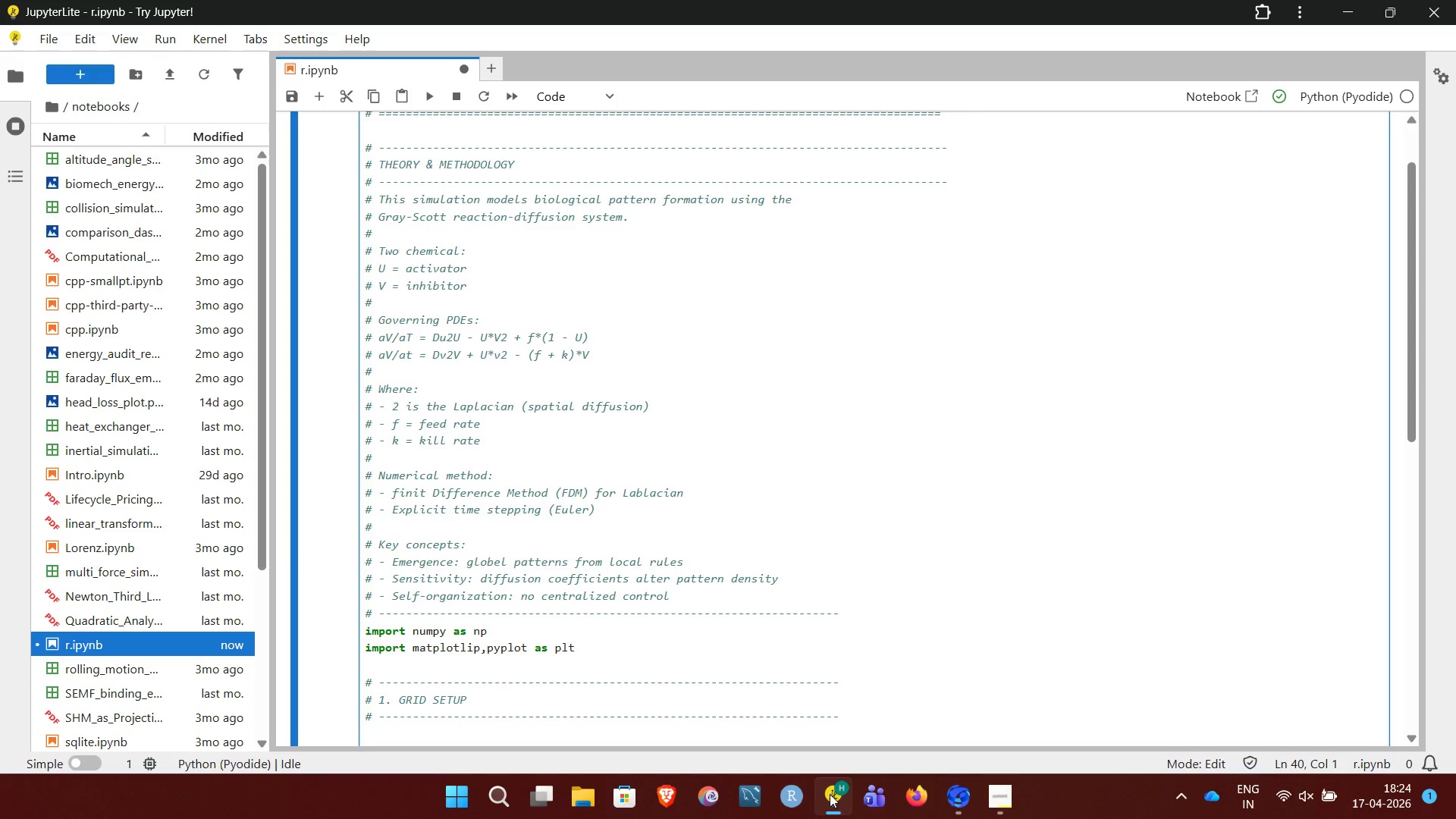 
hold_key(key=ControlLeft, duration=0.5)
scroll: coordinate [830, 794], scroll_direction: none, amount: 0.0
 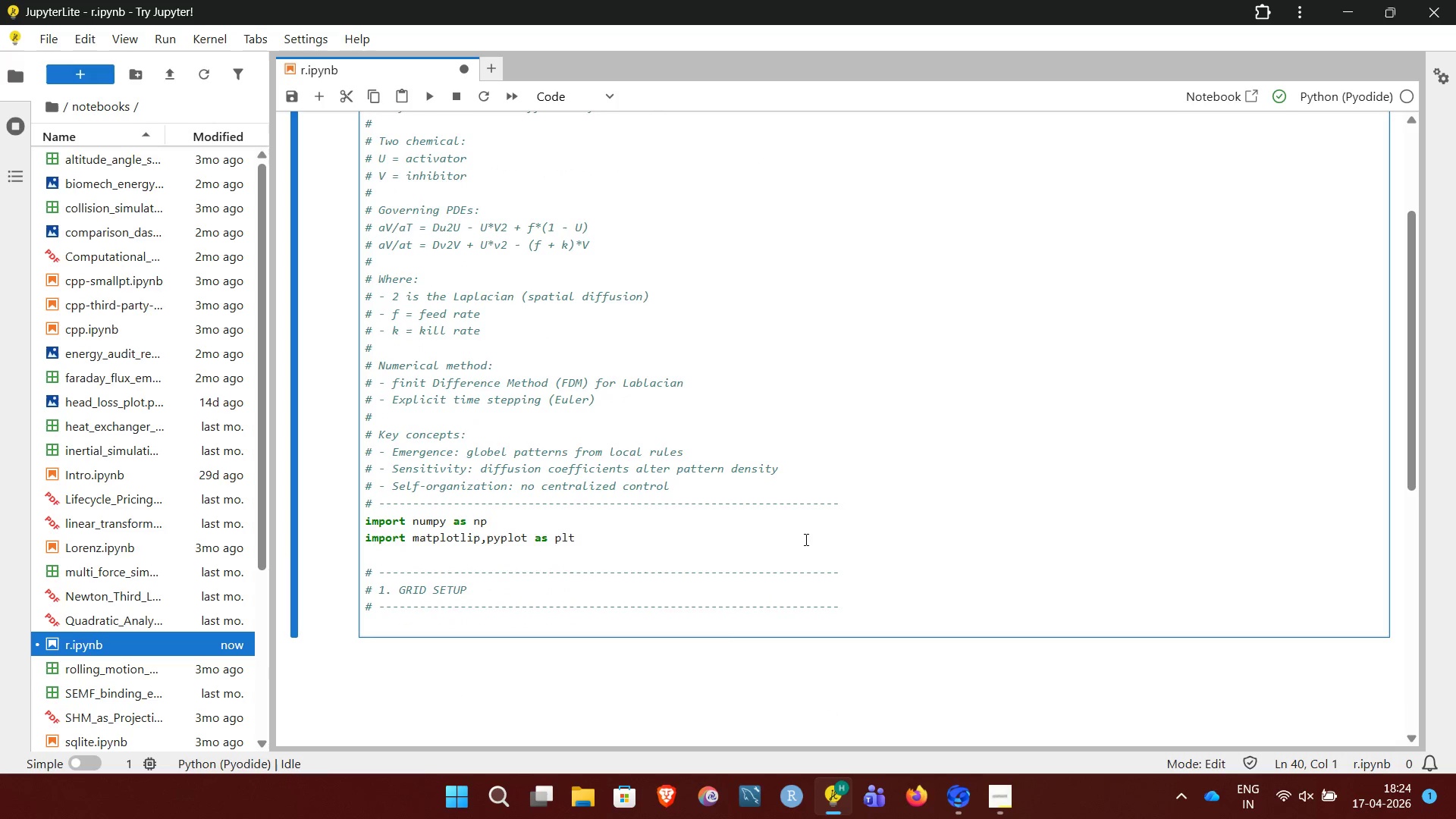 
left_click([805, 539])
 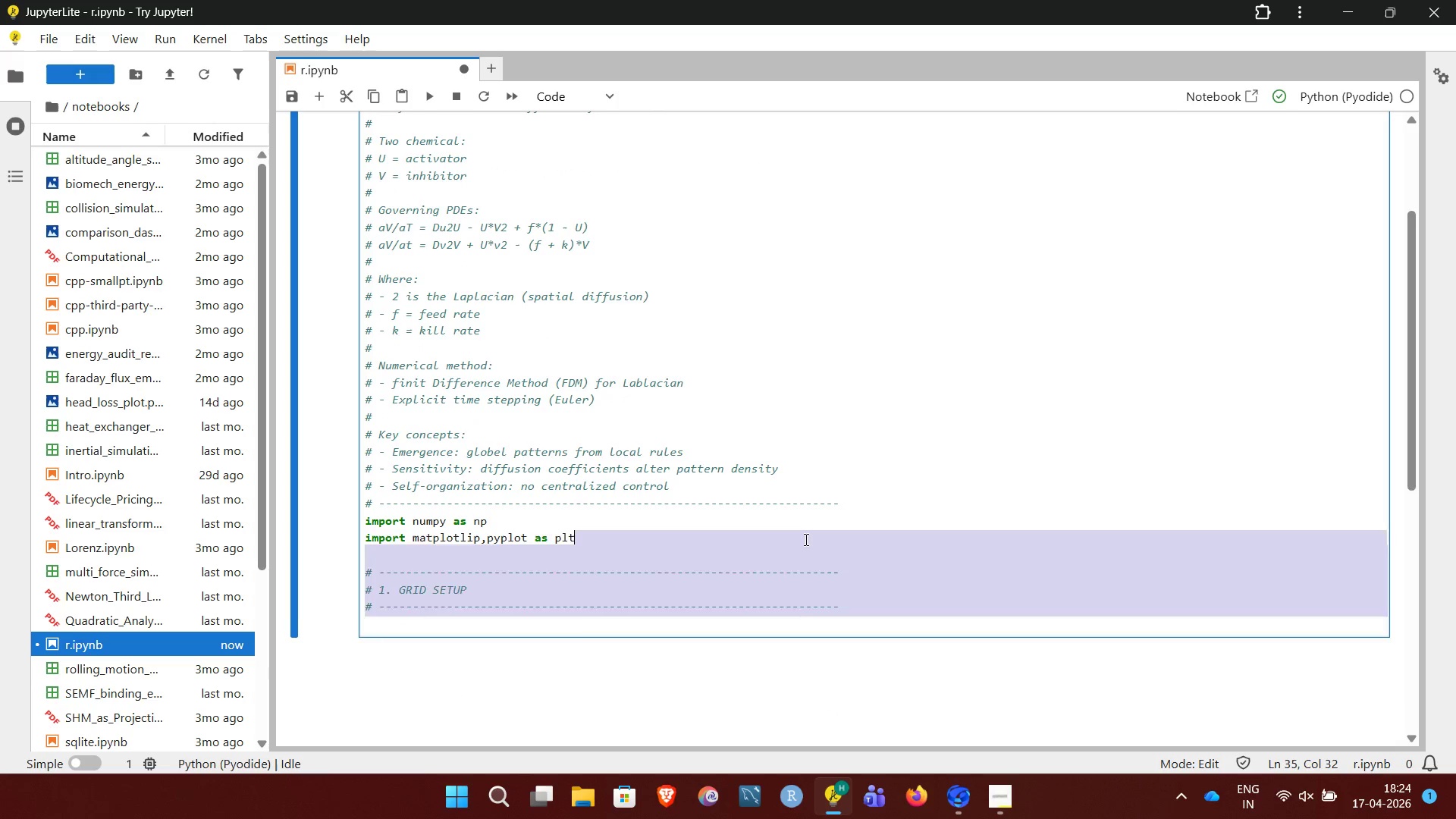 
key(Shift+3)
 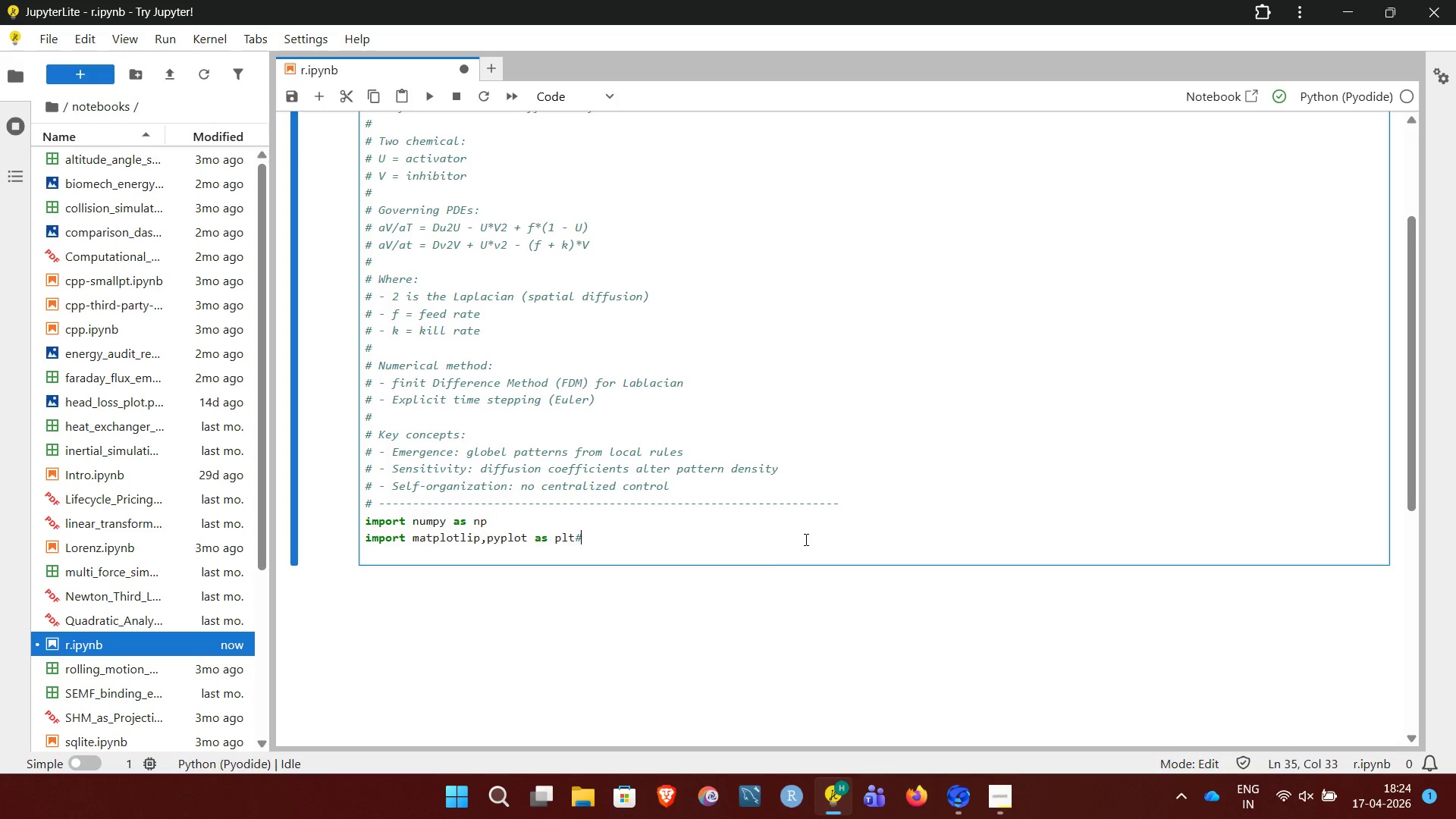 
key(Control+Z)
 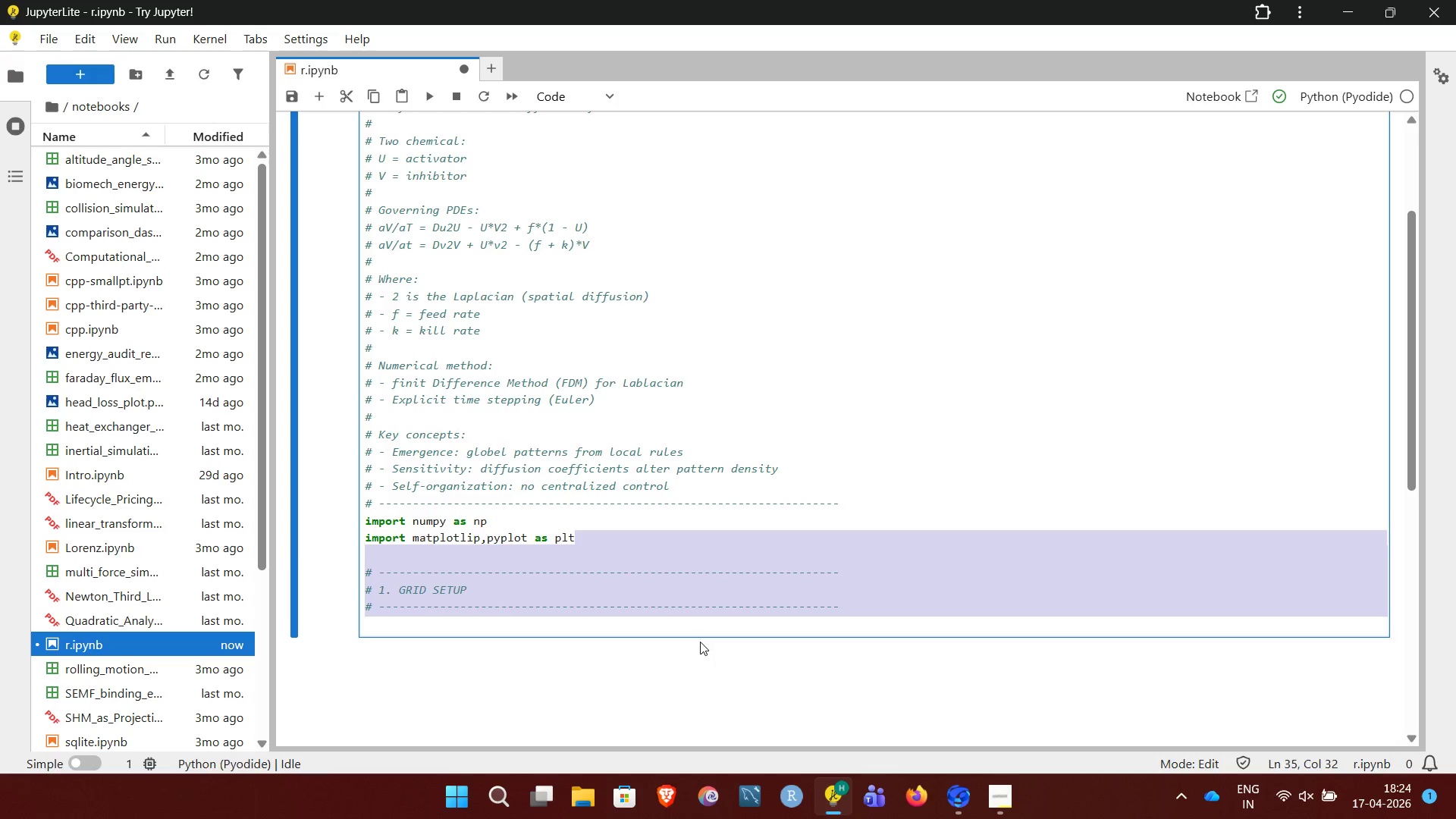 
left_click([688, 626])
 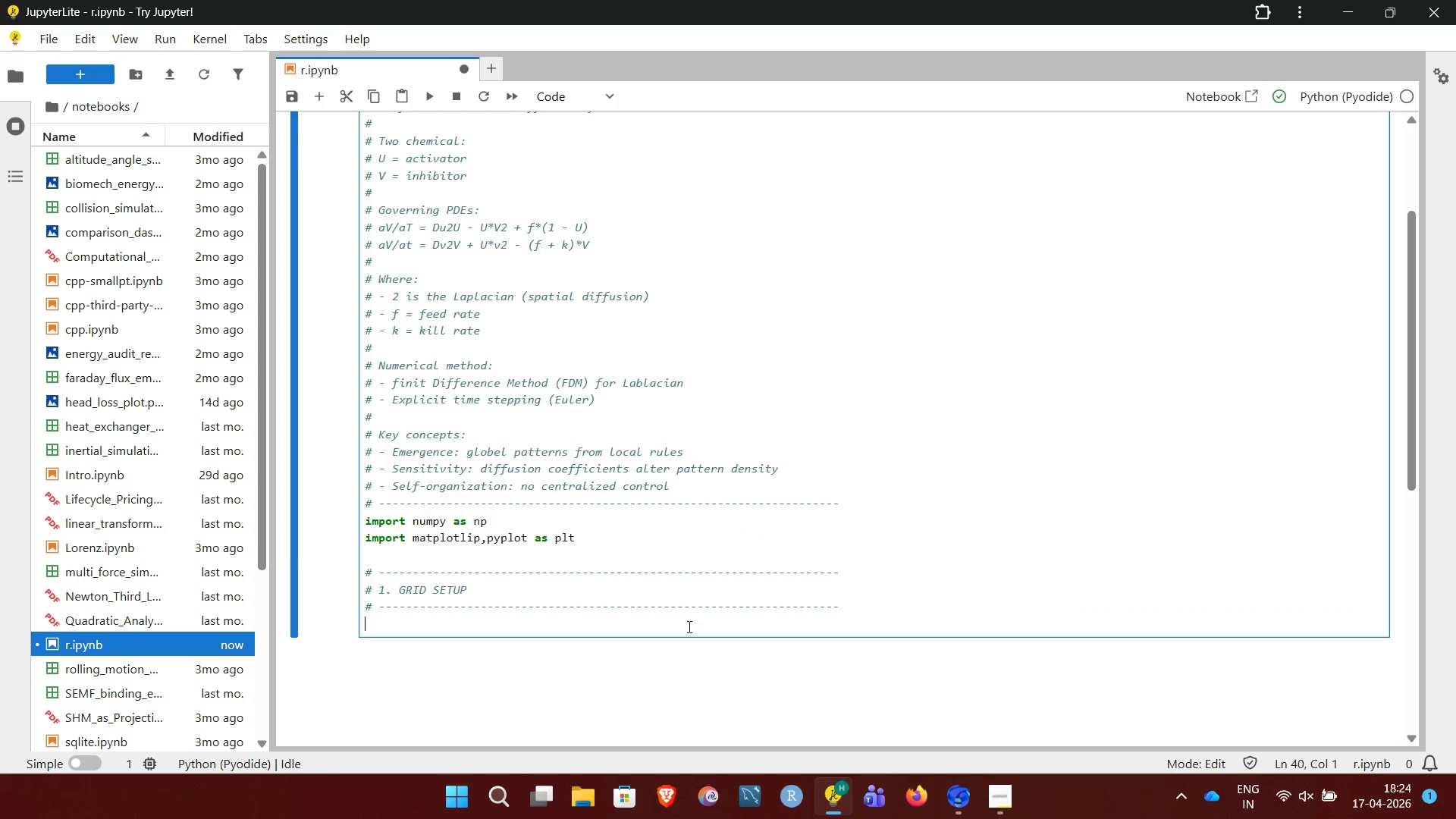 
key(N)
 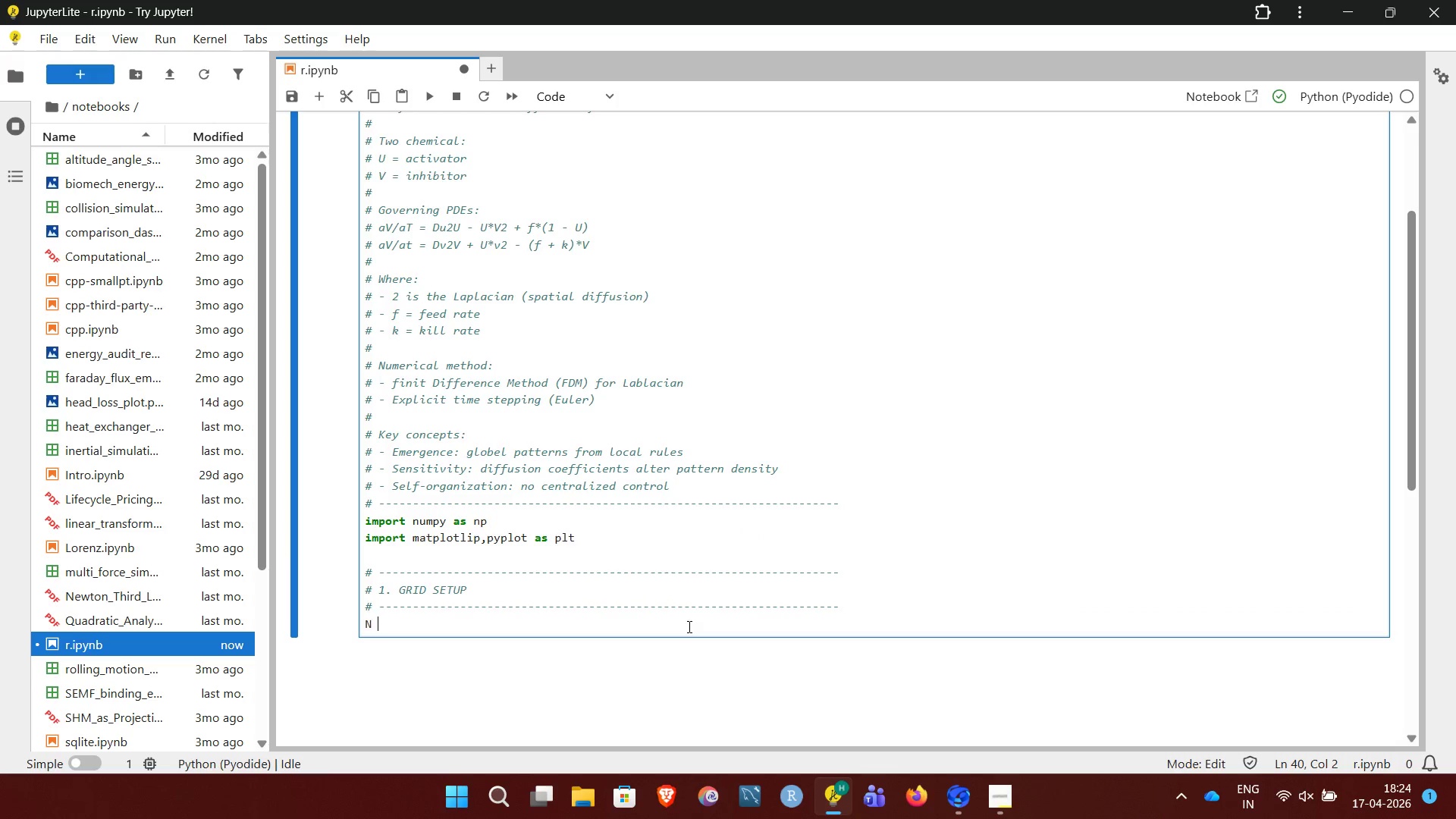 
key(Space)
 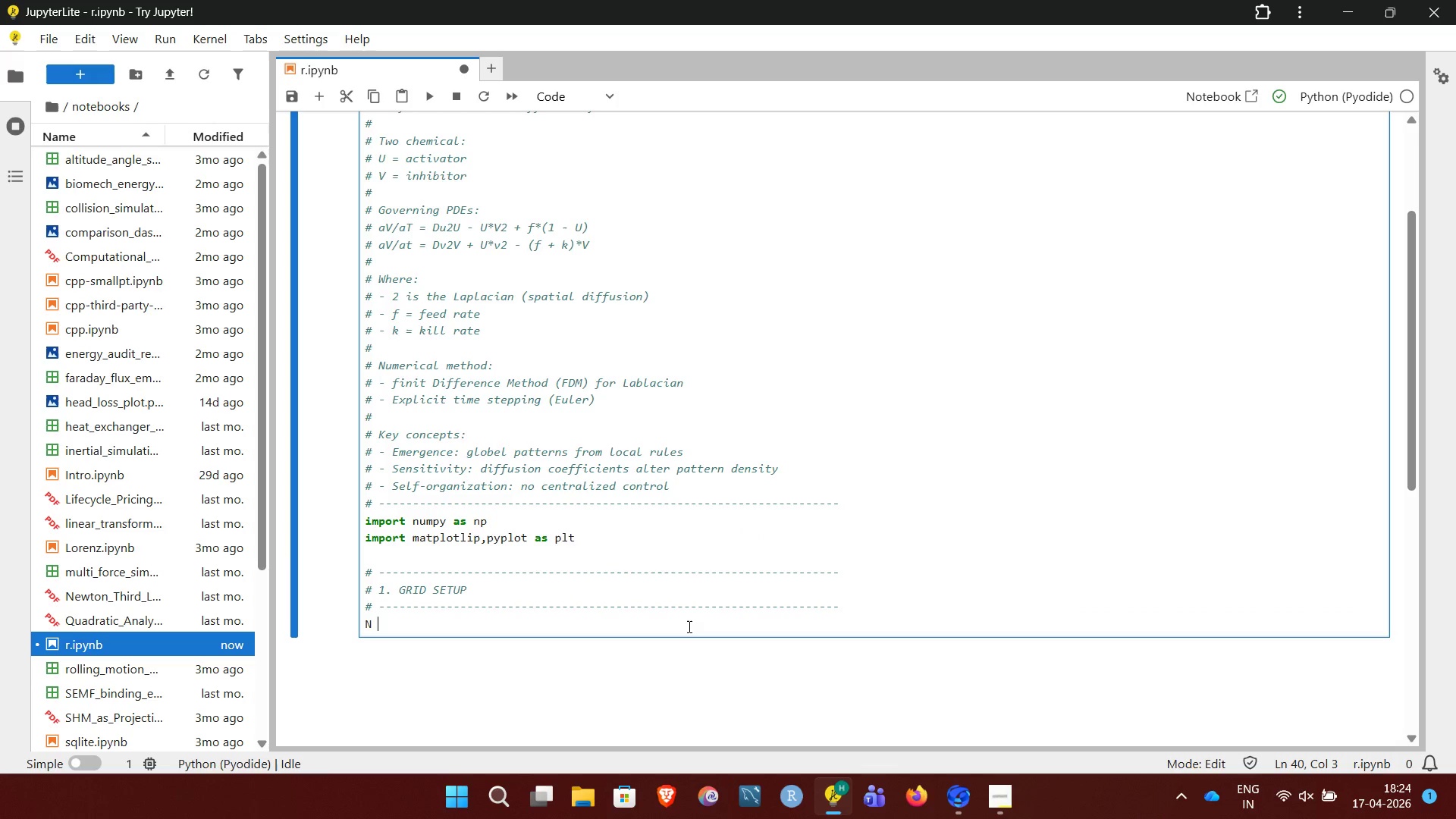 
key(Equal)
 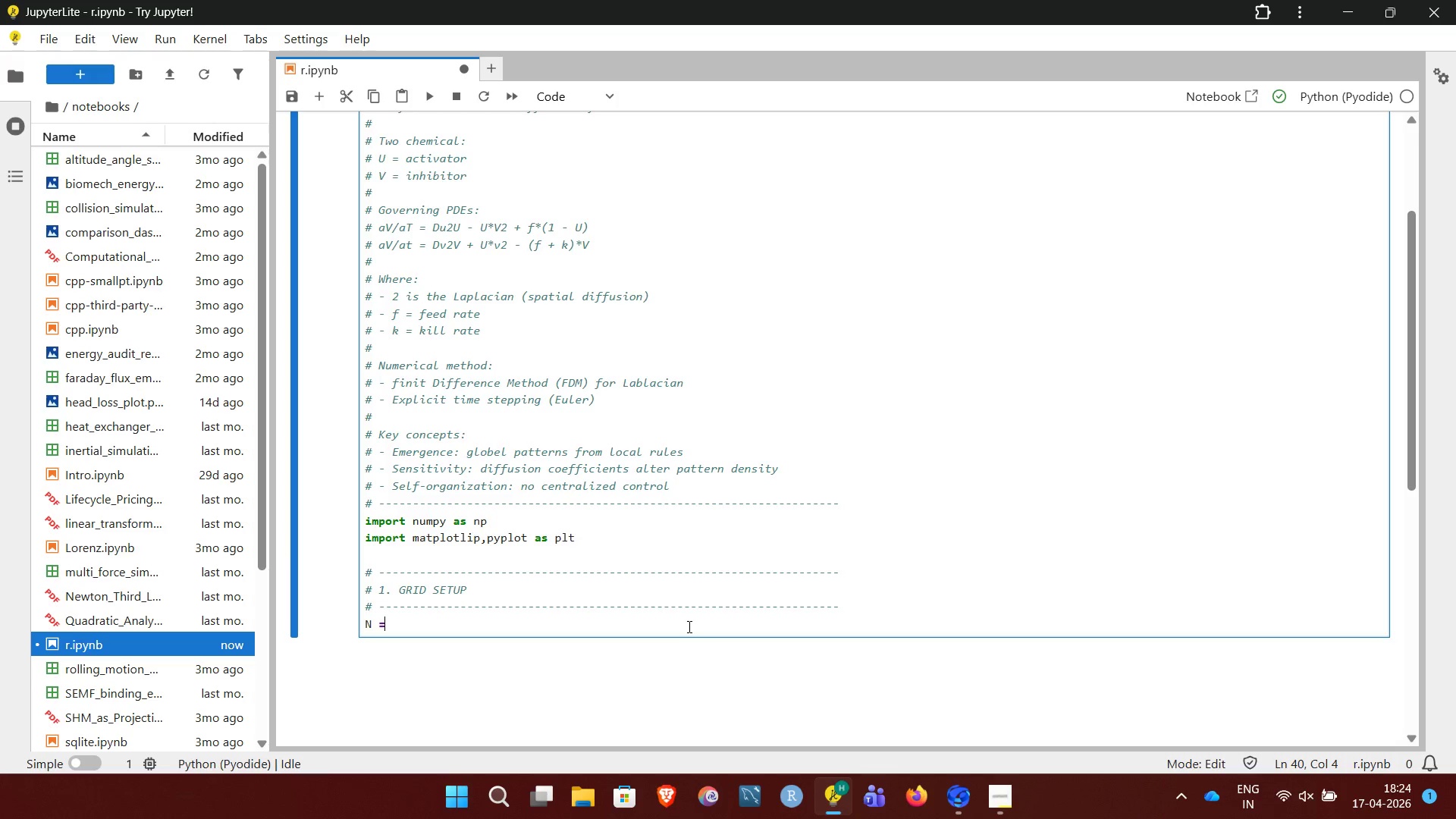 
wait(9.94)
 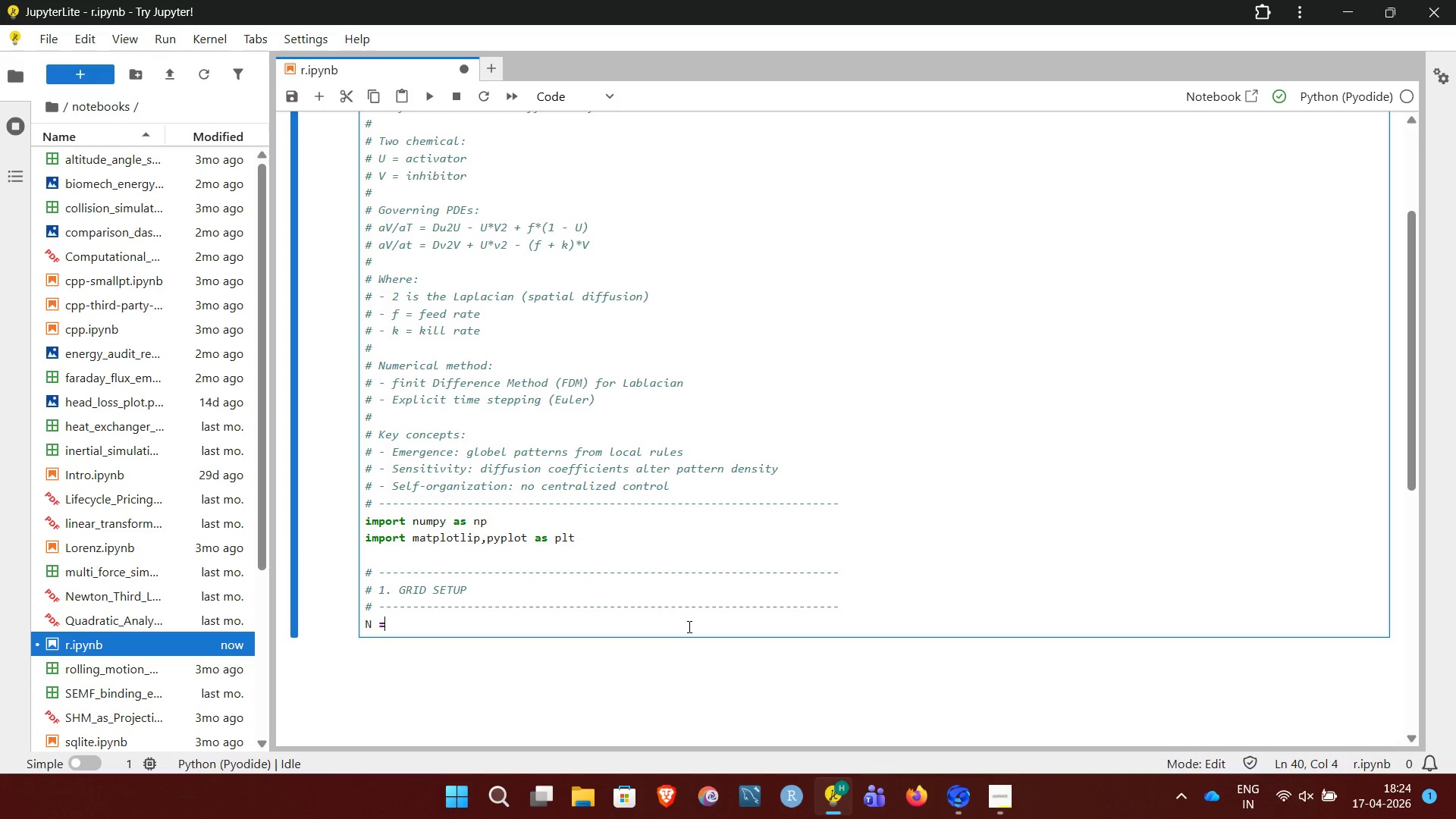 
type( 200)
 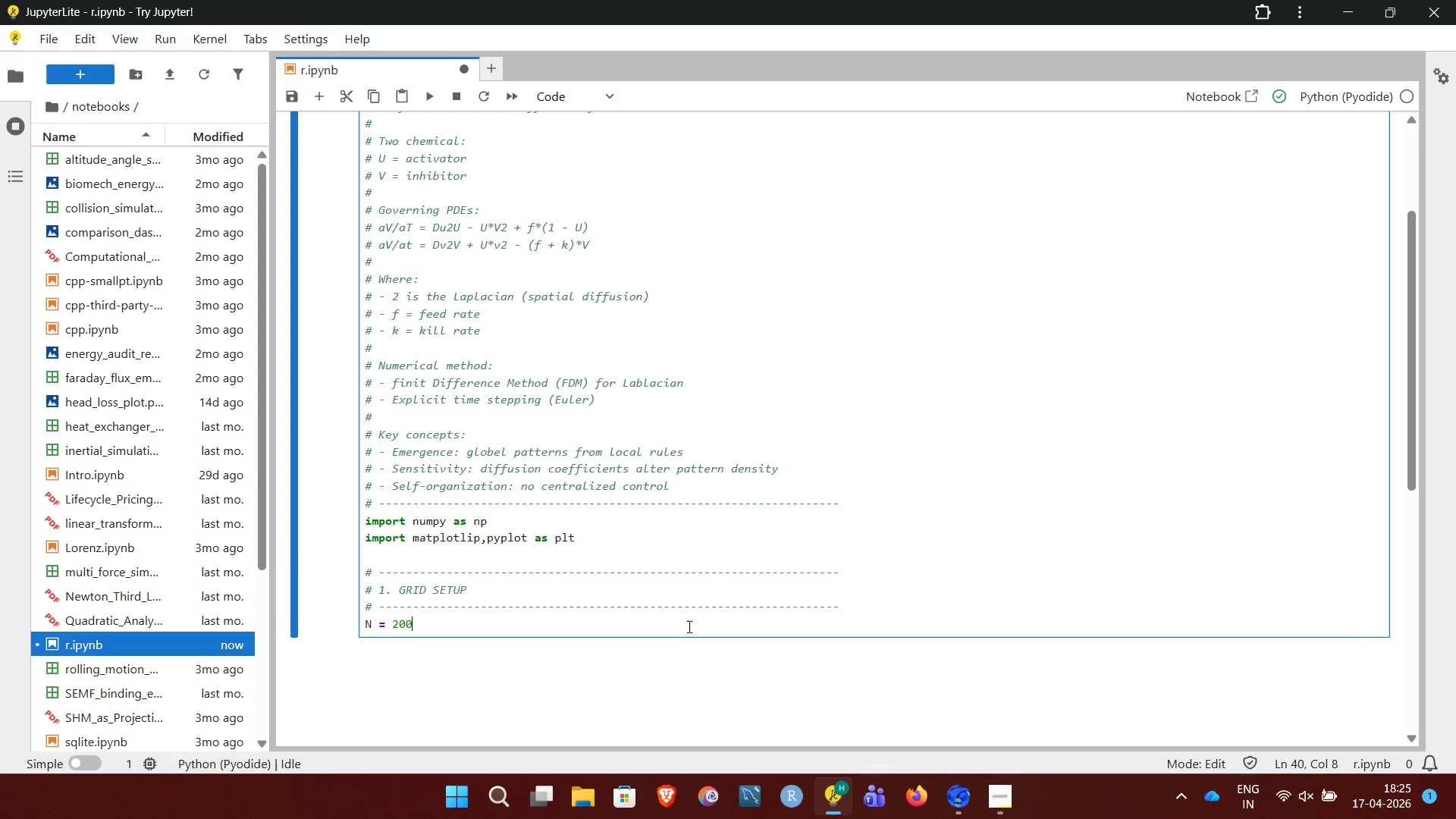 
left_click([688, 626])
 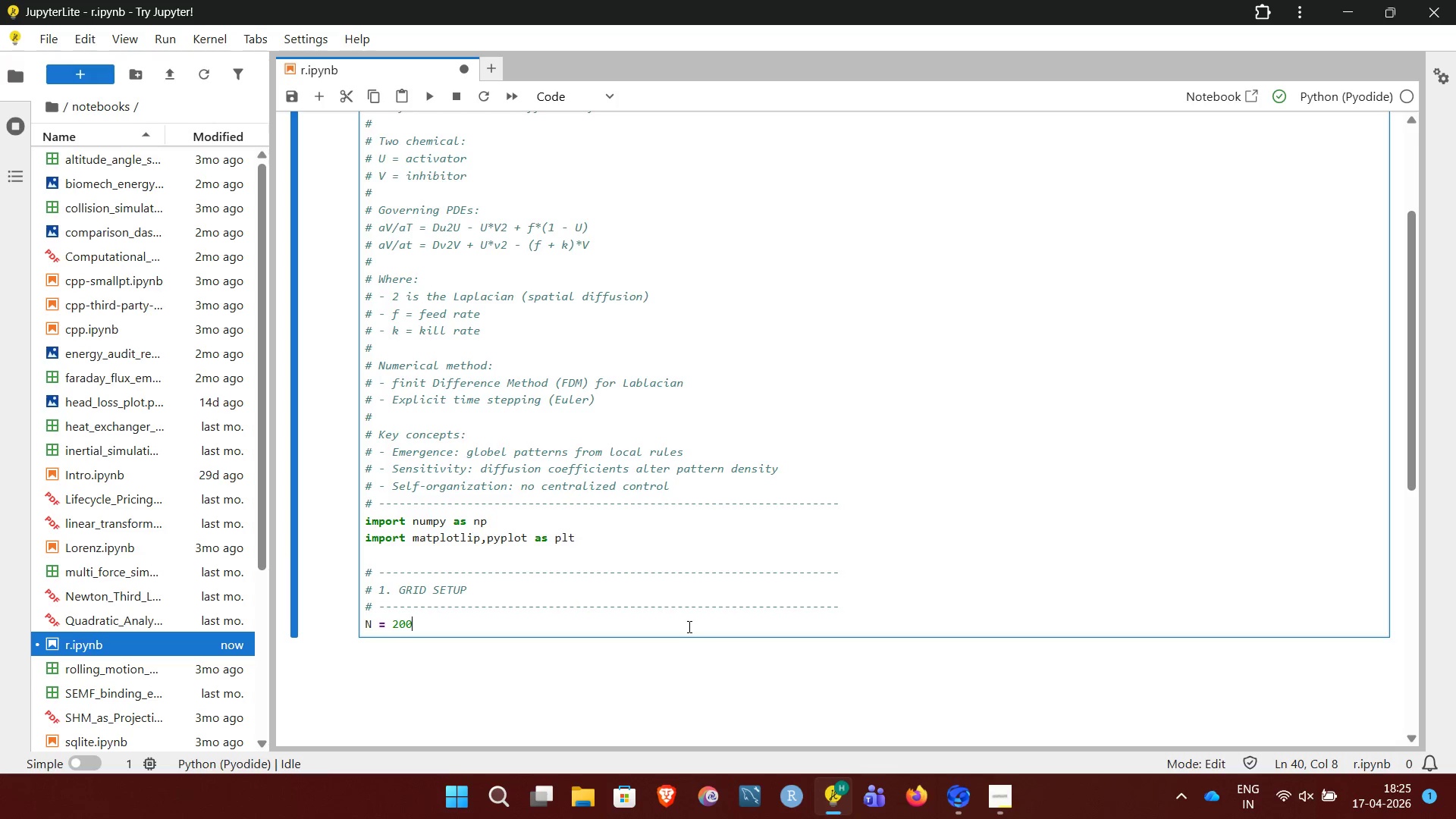 
key(Space)
 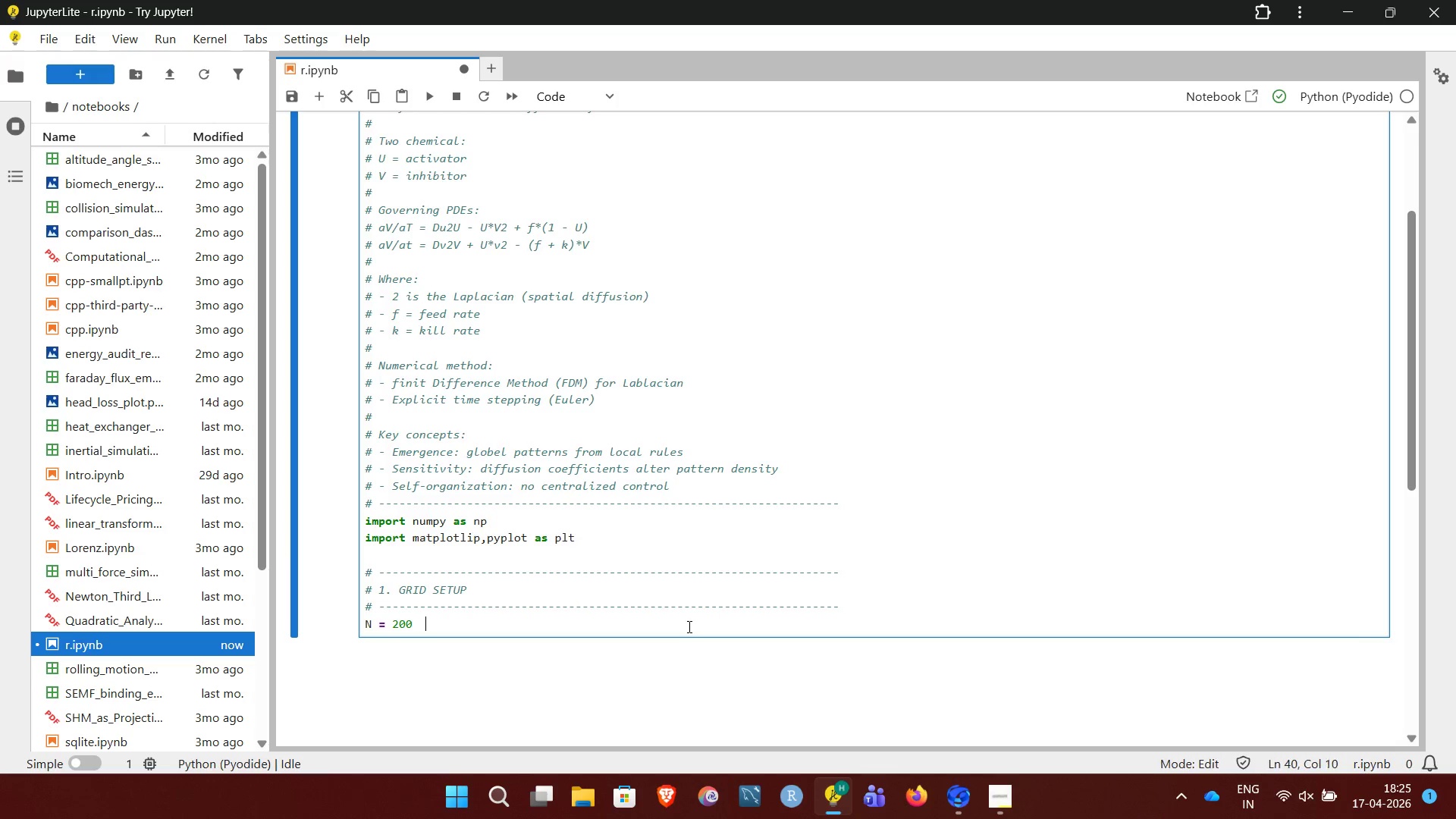 
key(Space)
 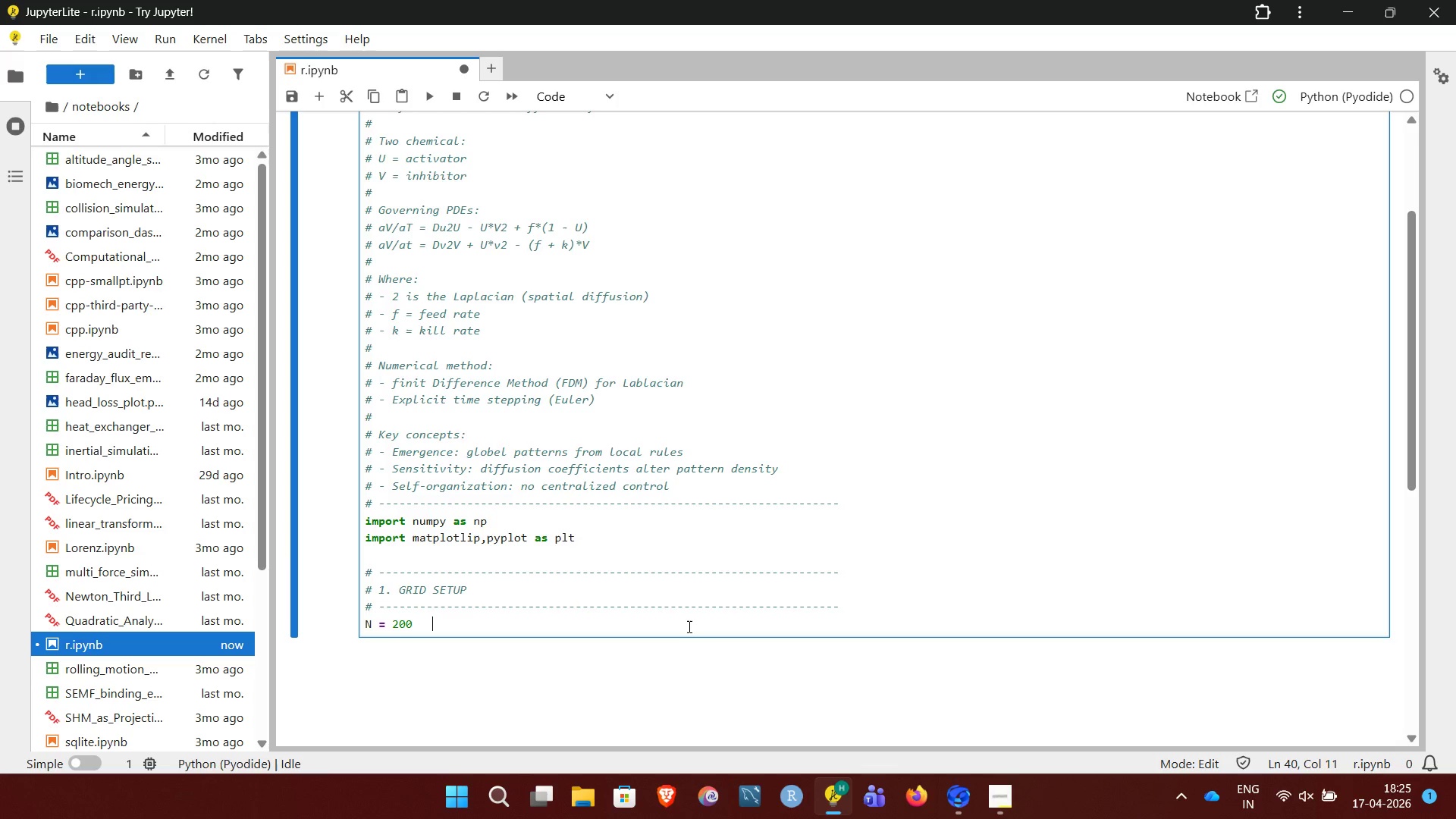 
key(Space)
 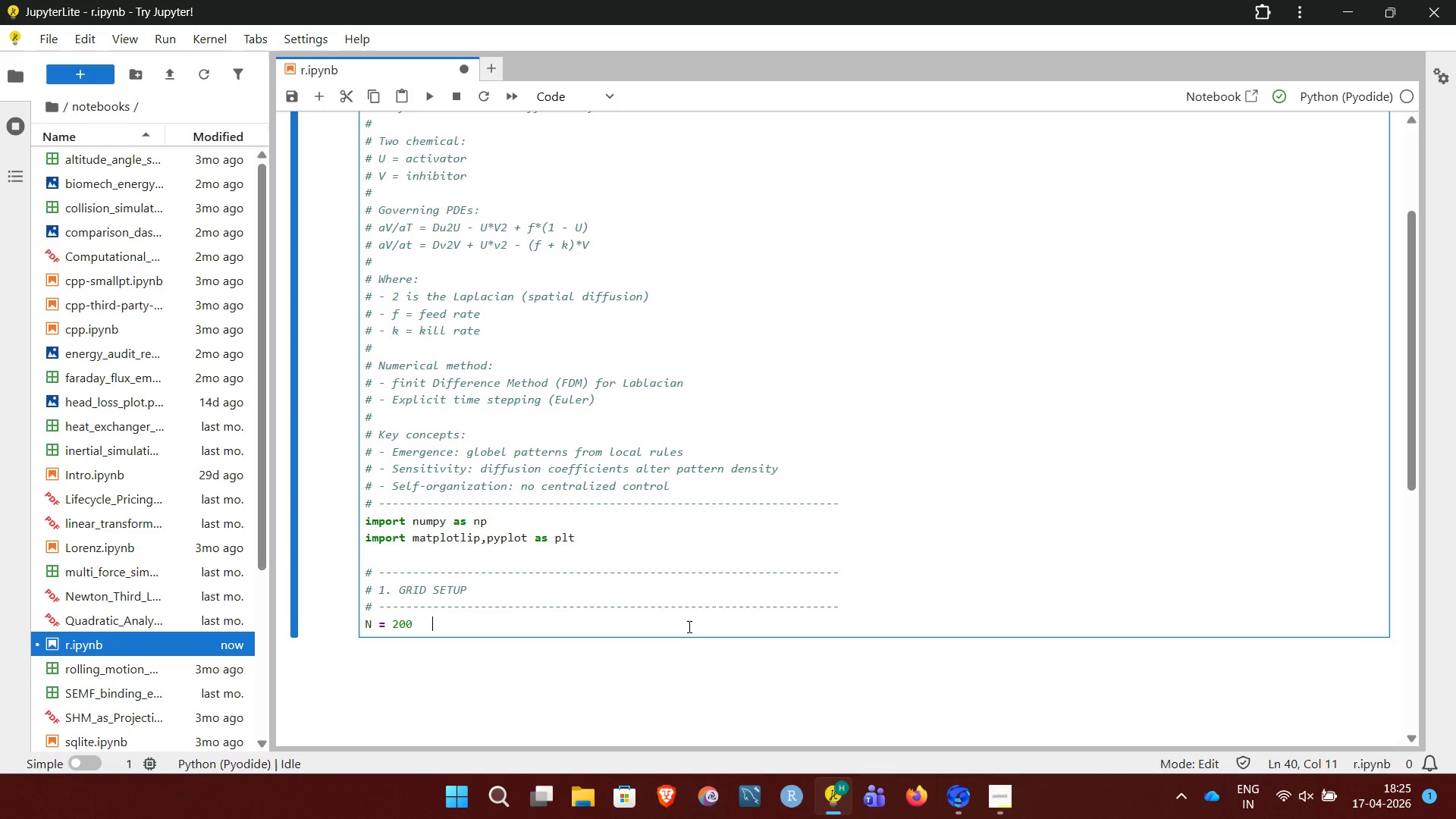 
key(Space)
 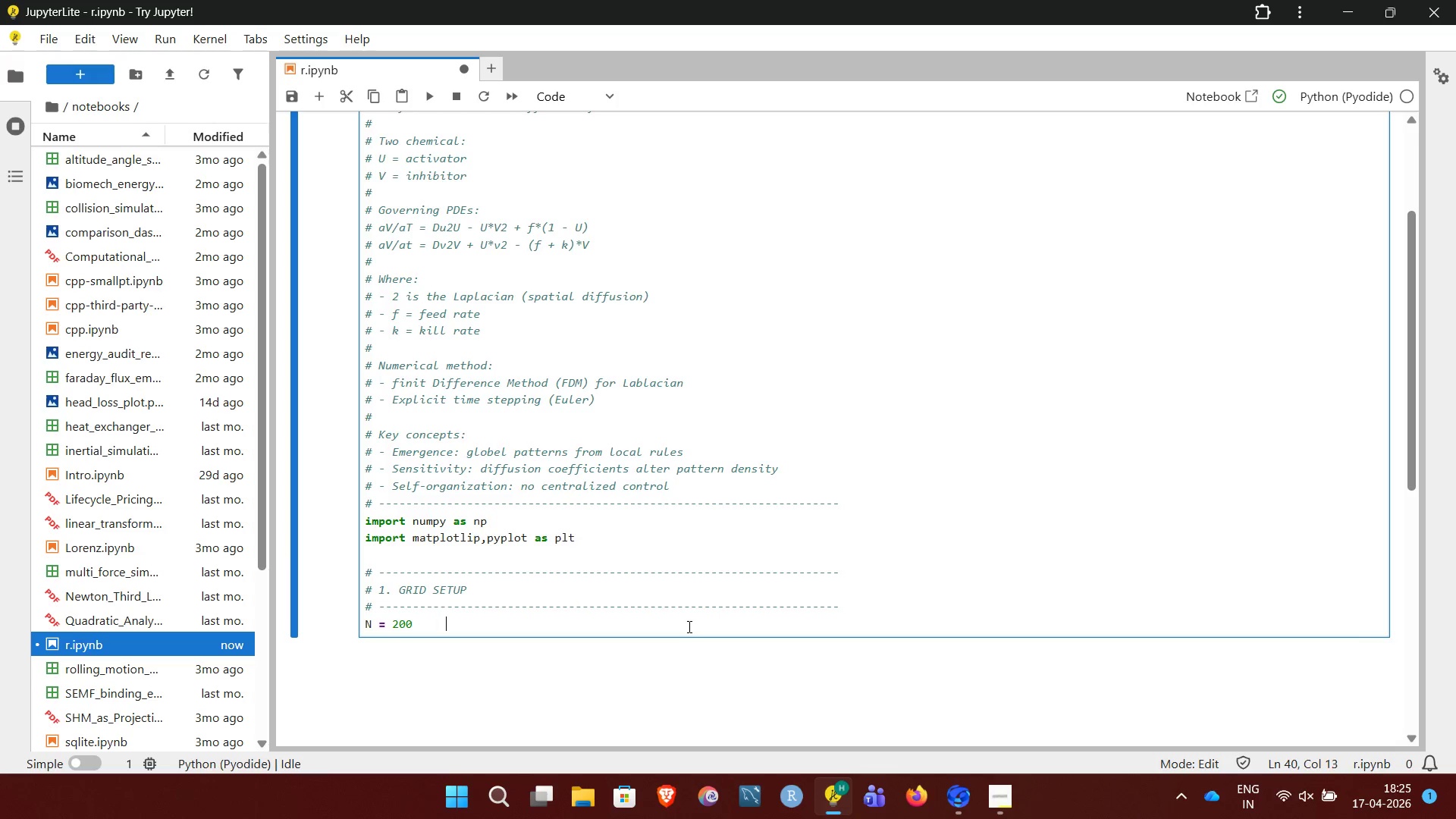 
key(Space)
 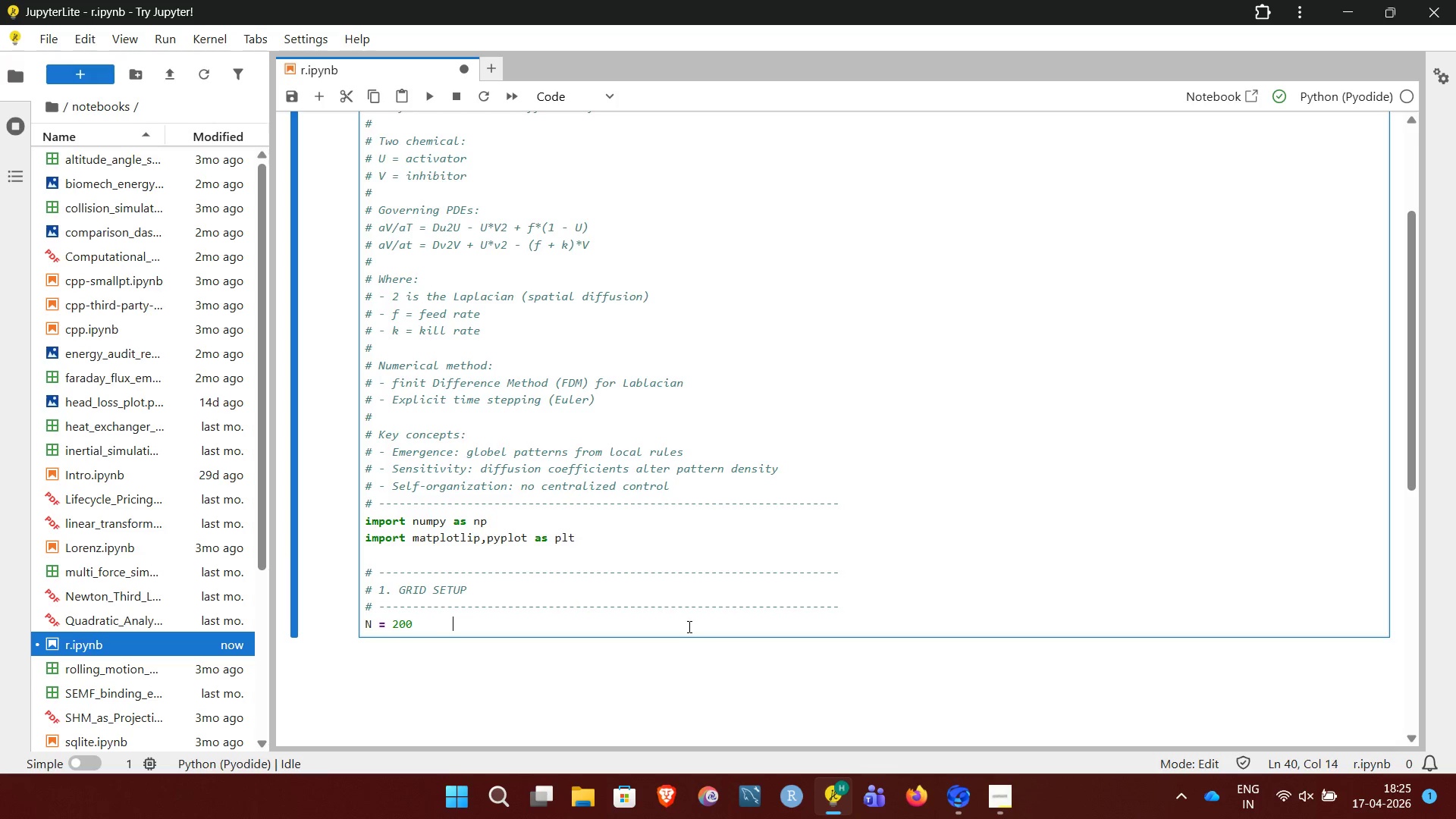 
key(Space)
 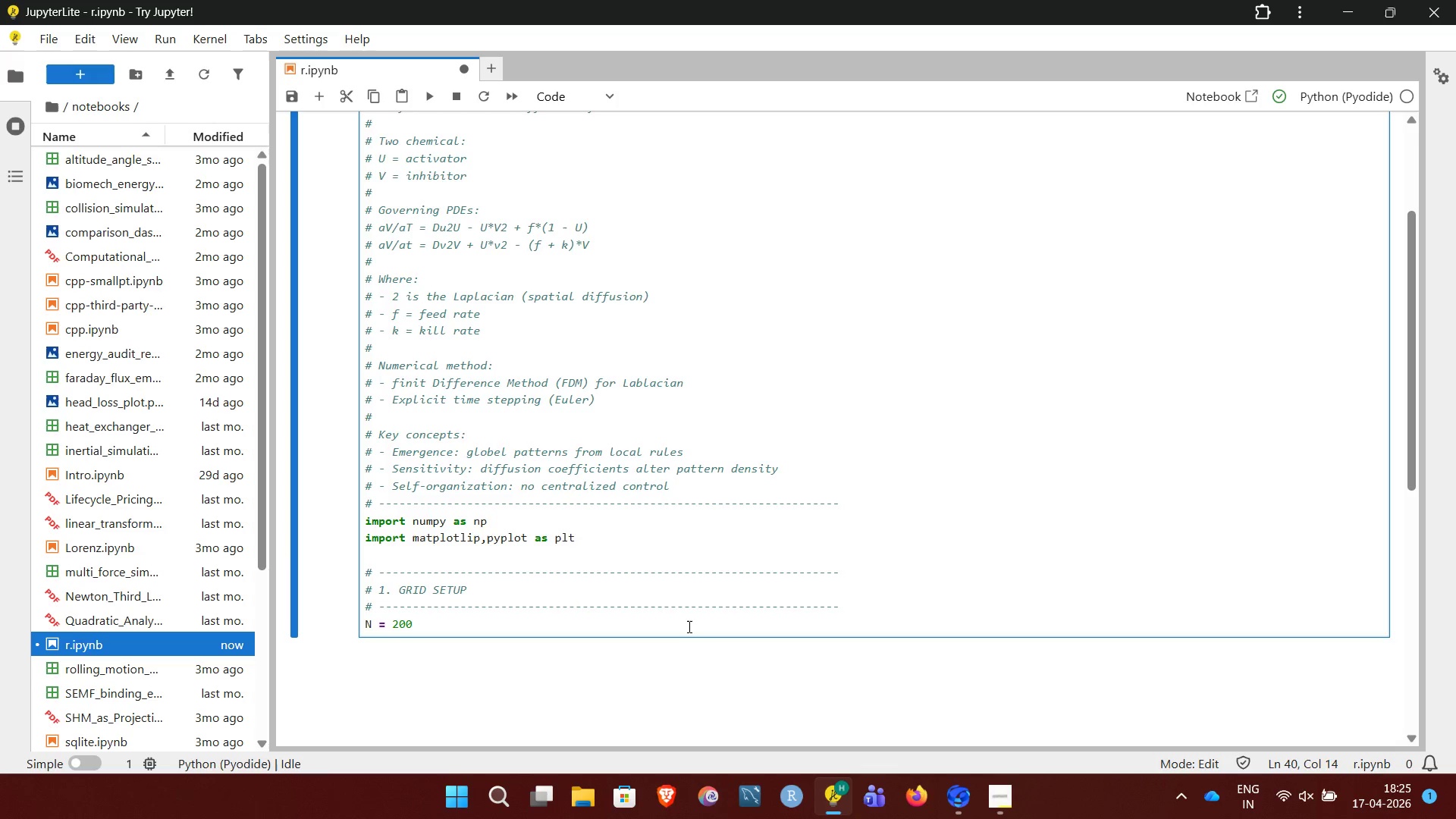 
key(Space)
 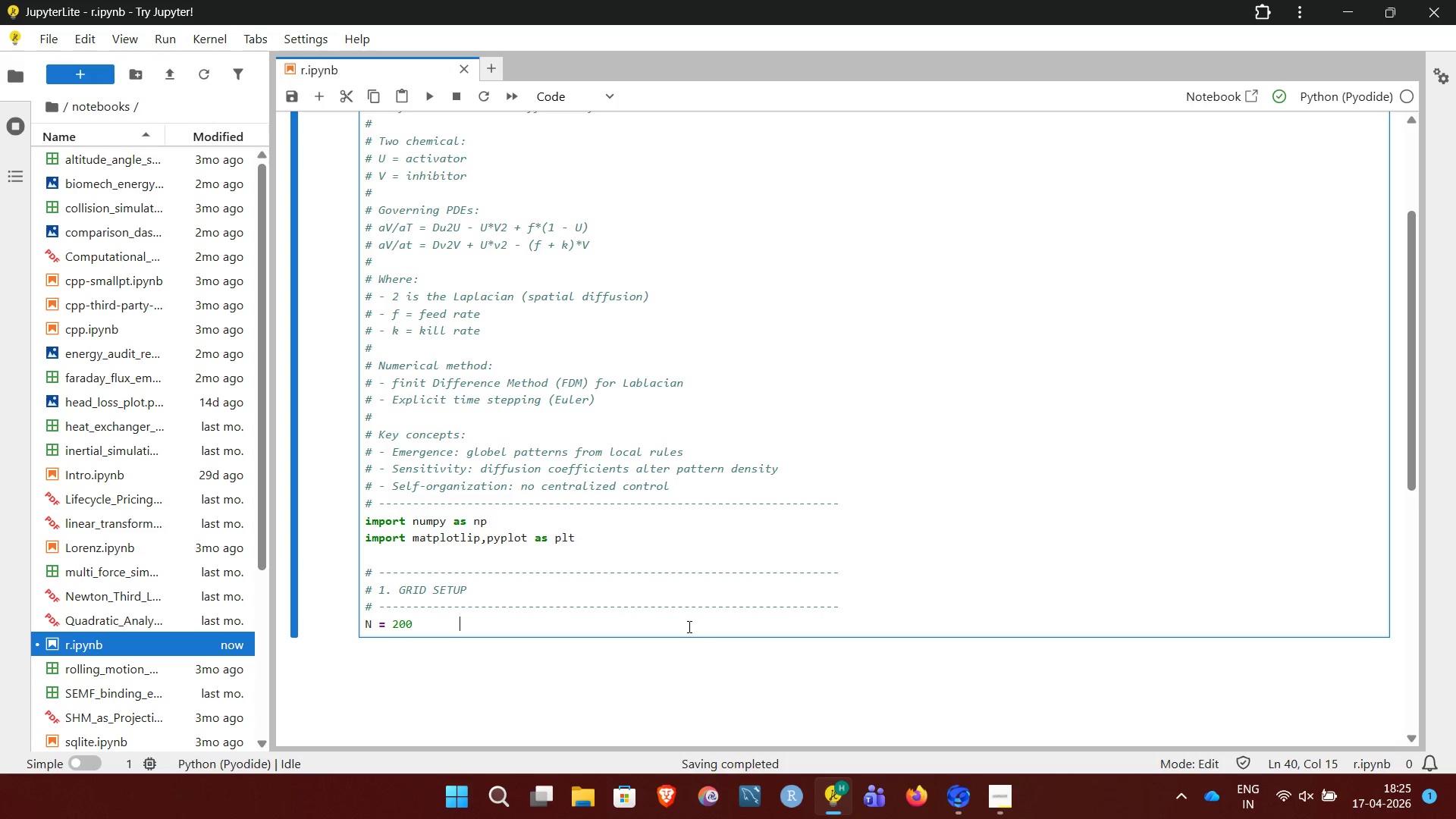 
key(Space)
 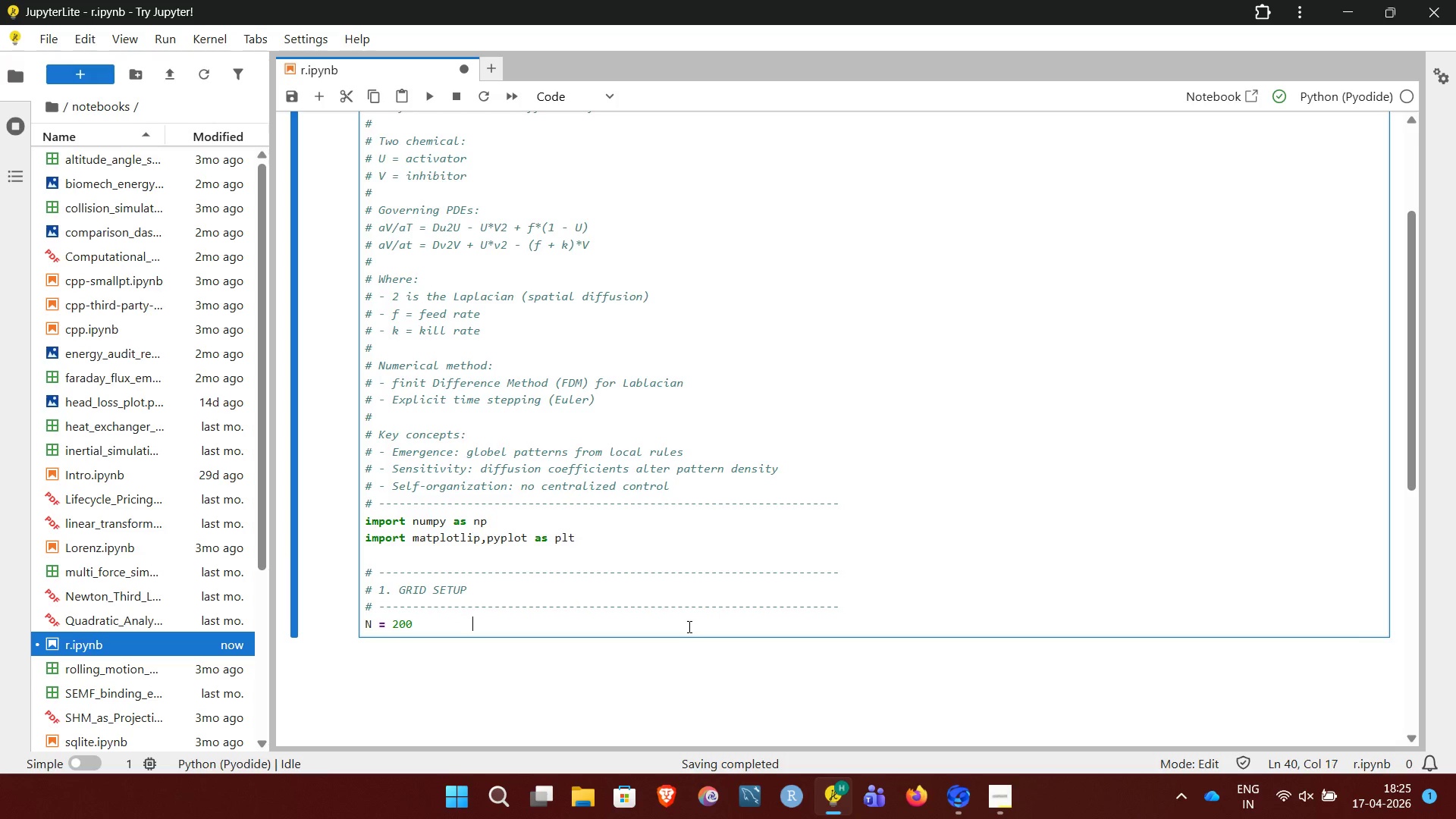 
key(Space)
 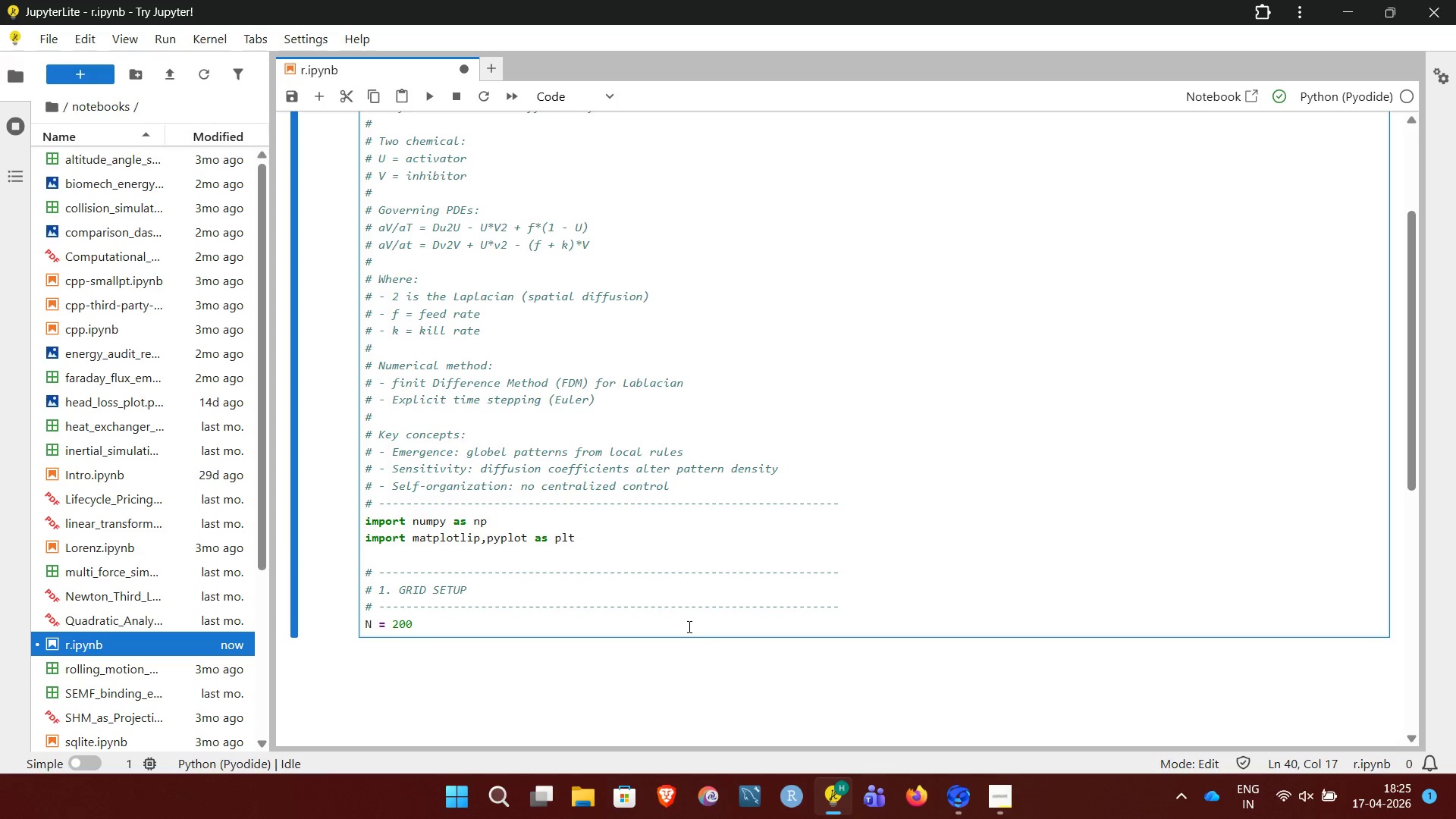 
key(Space)
 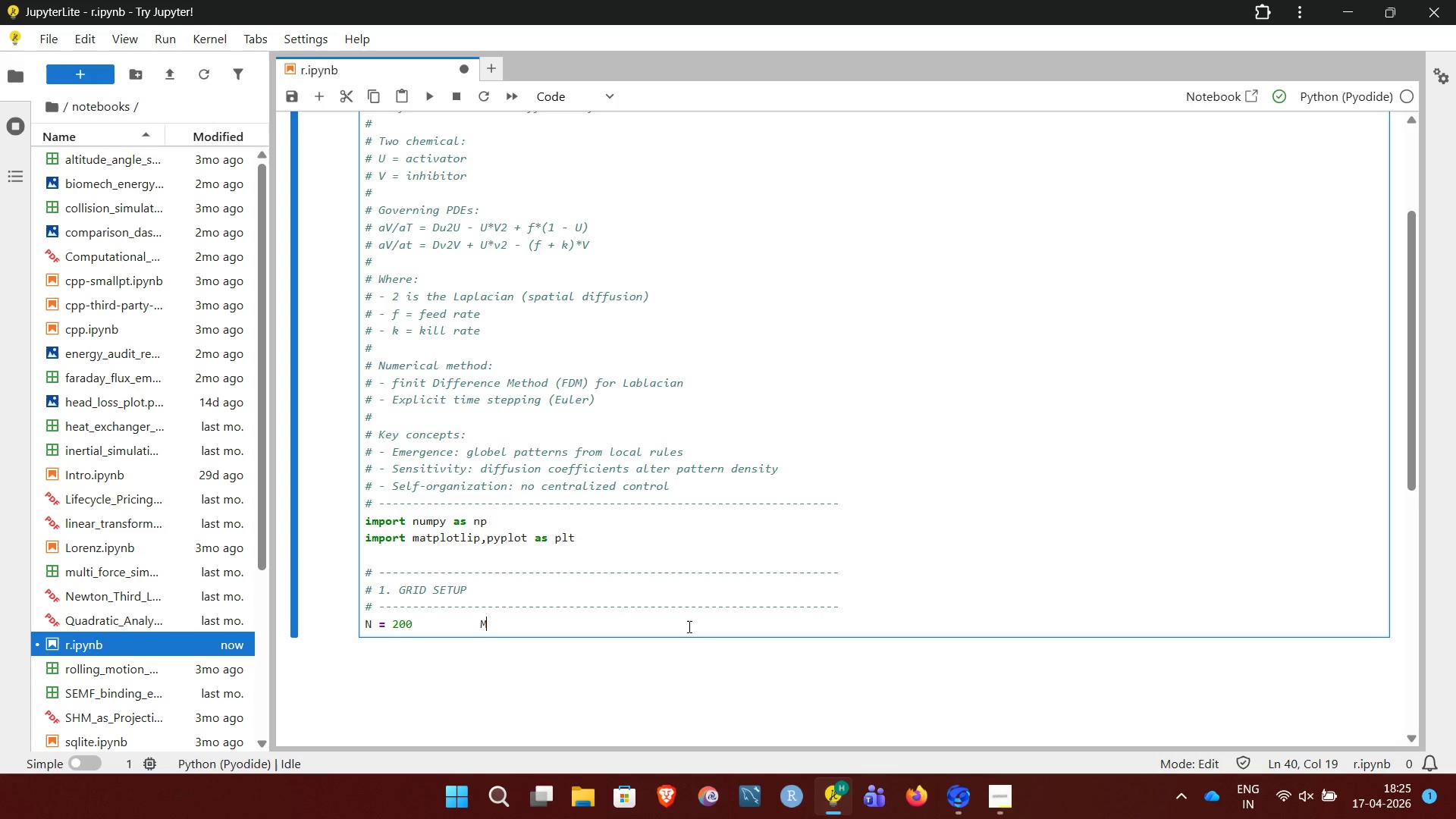 
key(M)
 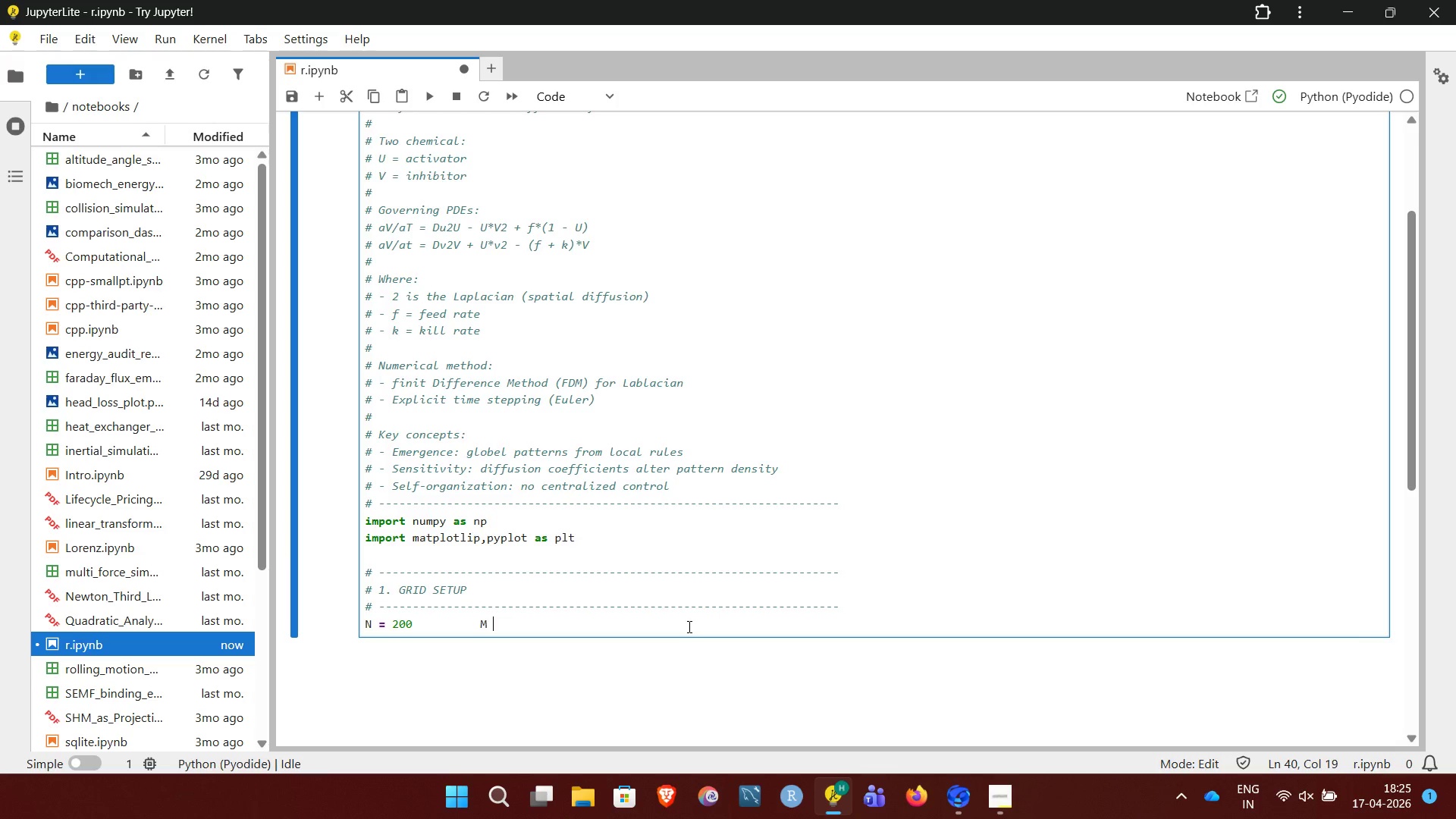 
key(Space)
 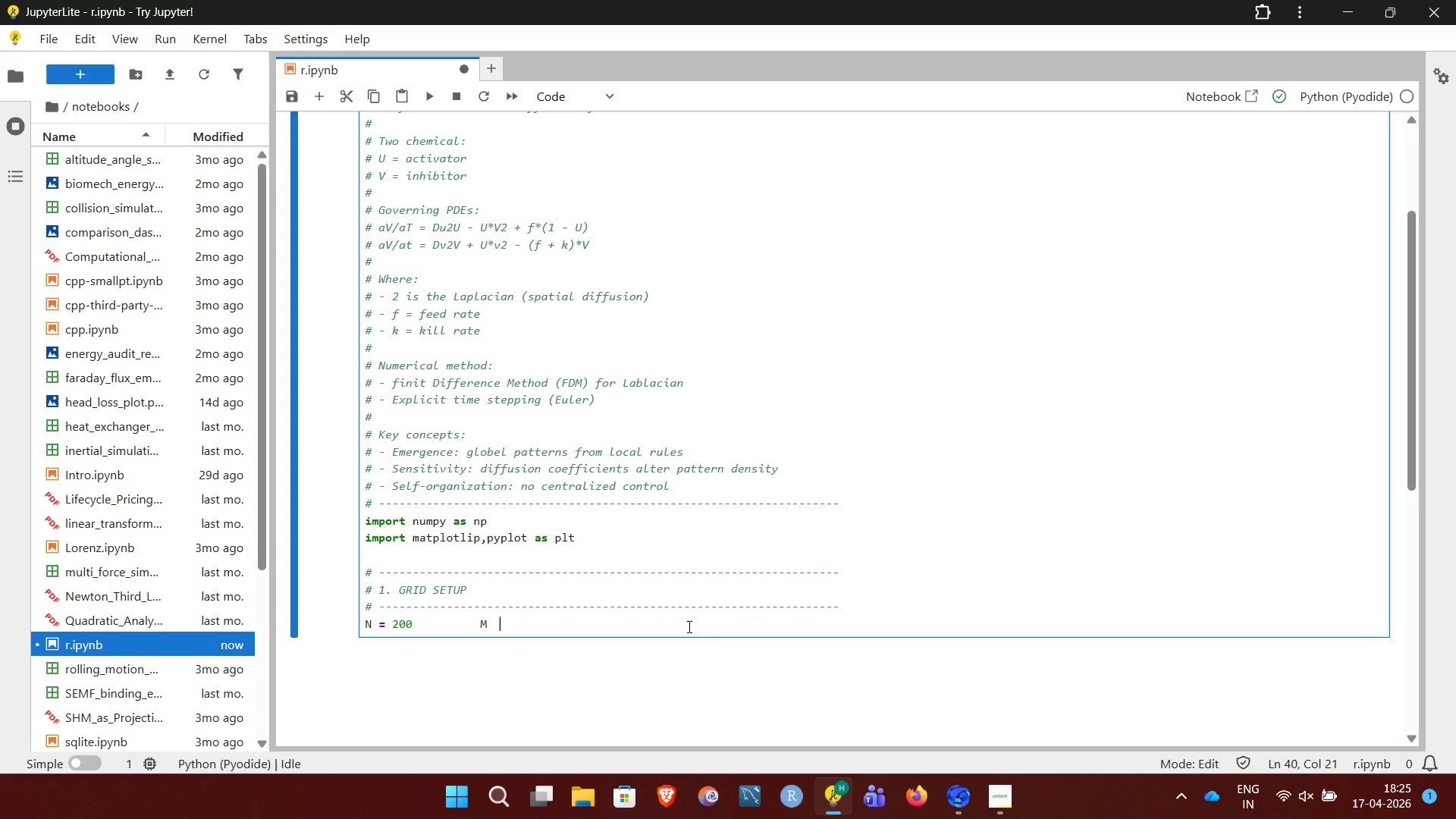 
key(Space)
 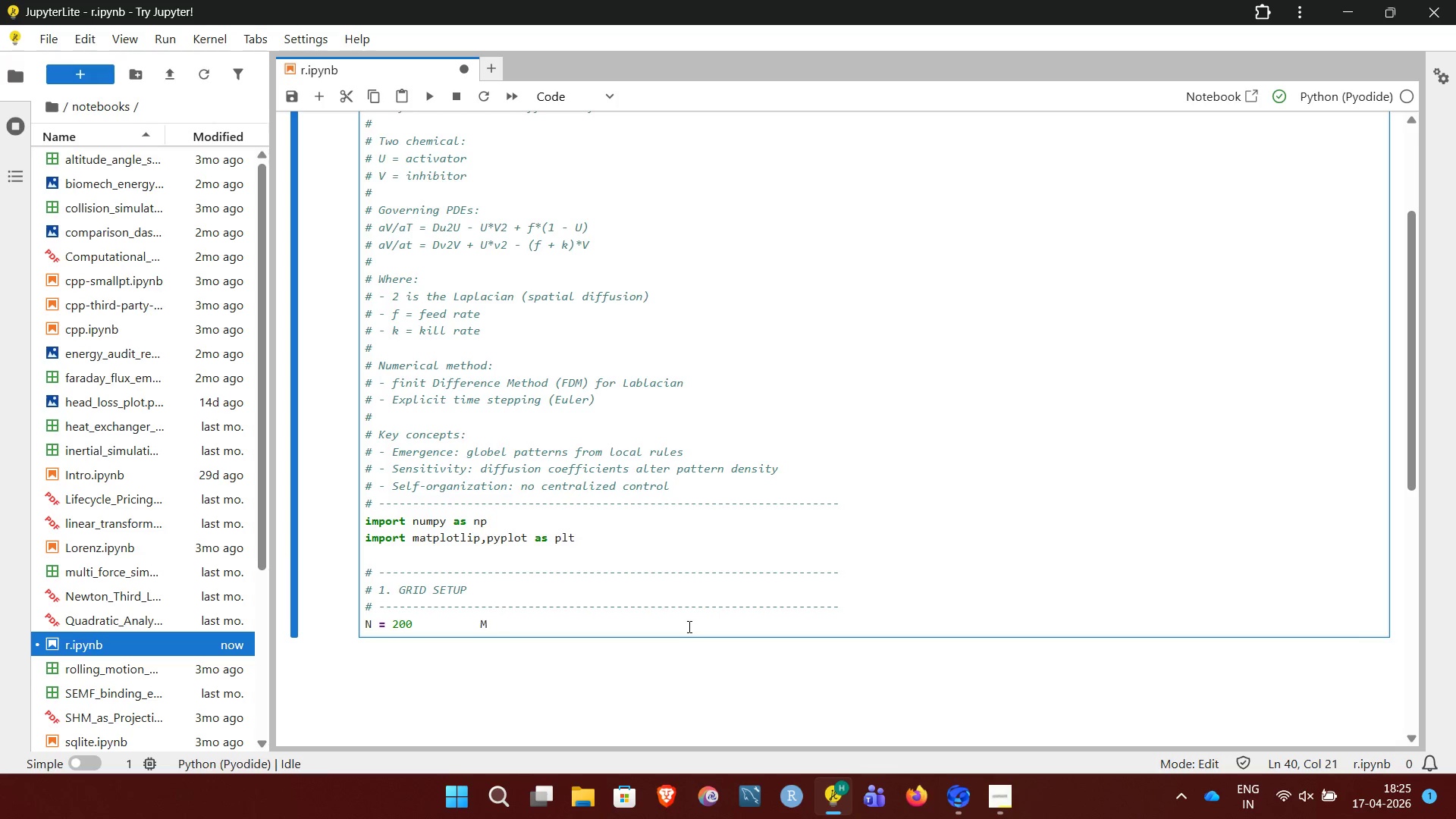 
key(Backspace)
 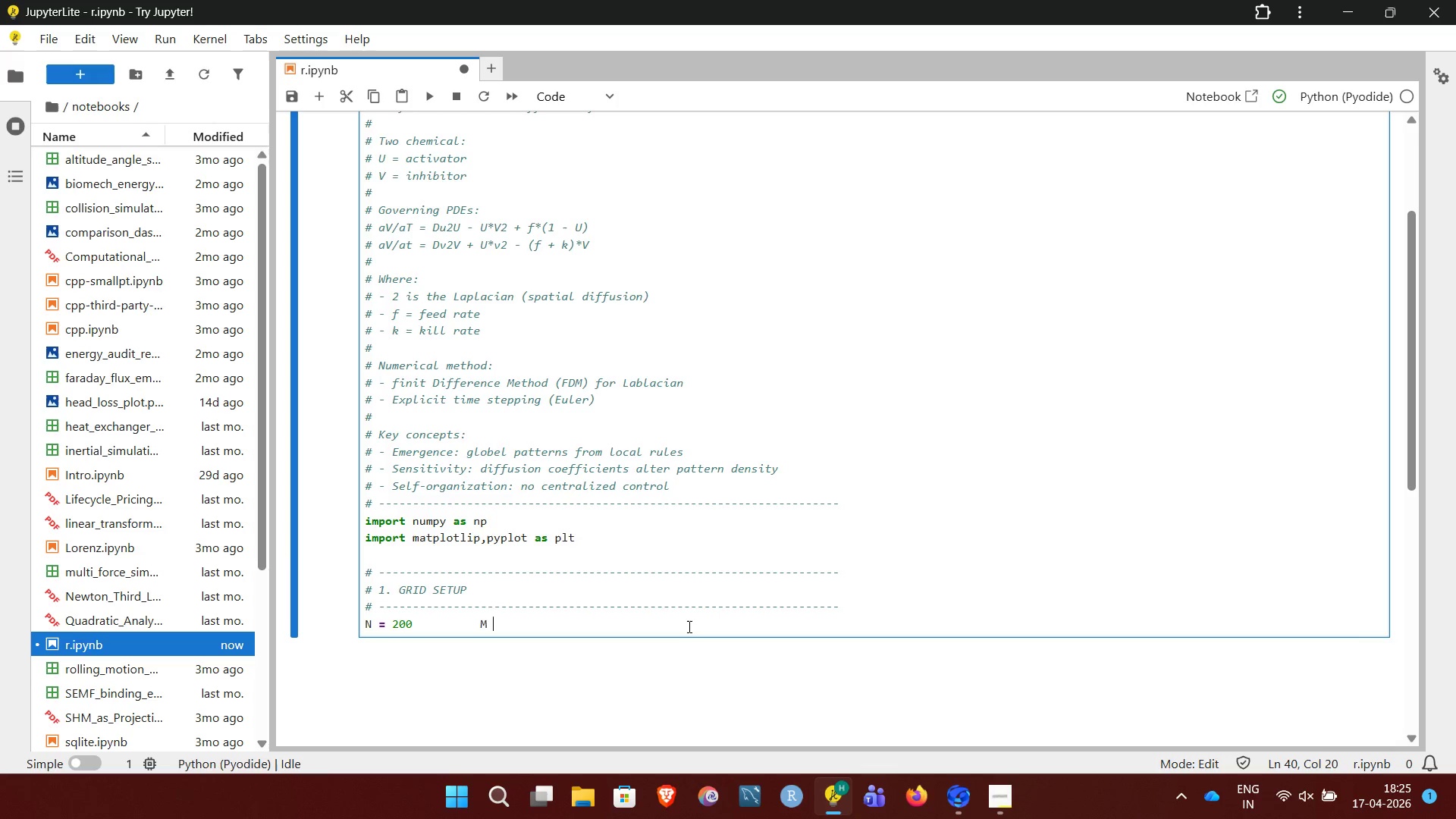 
key(Backspace)
 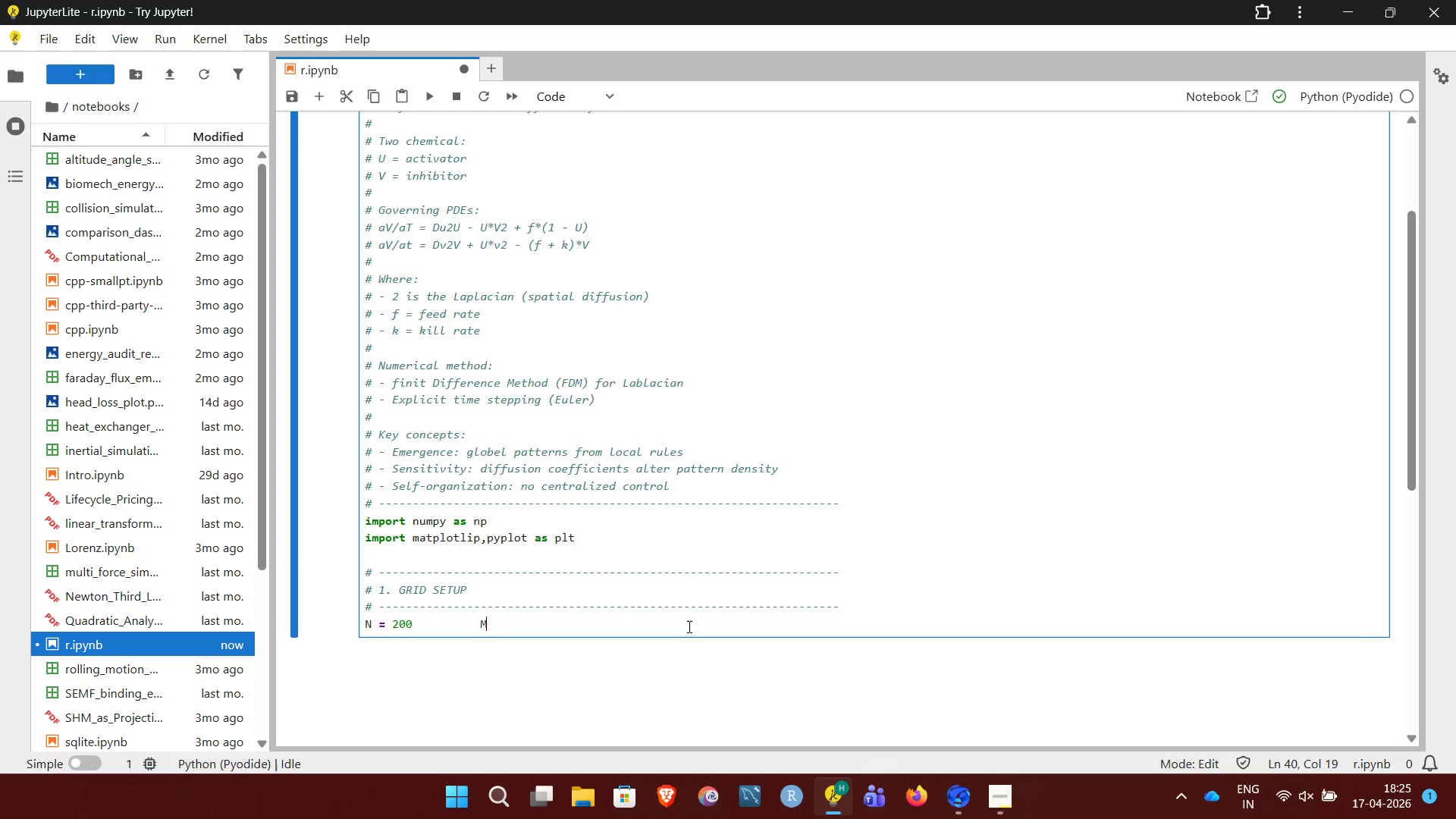 
key(Backspace)
 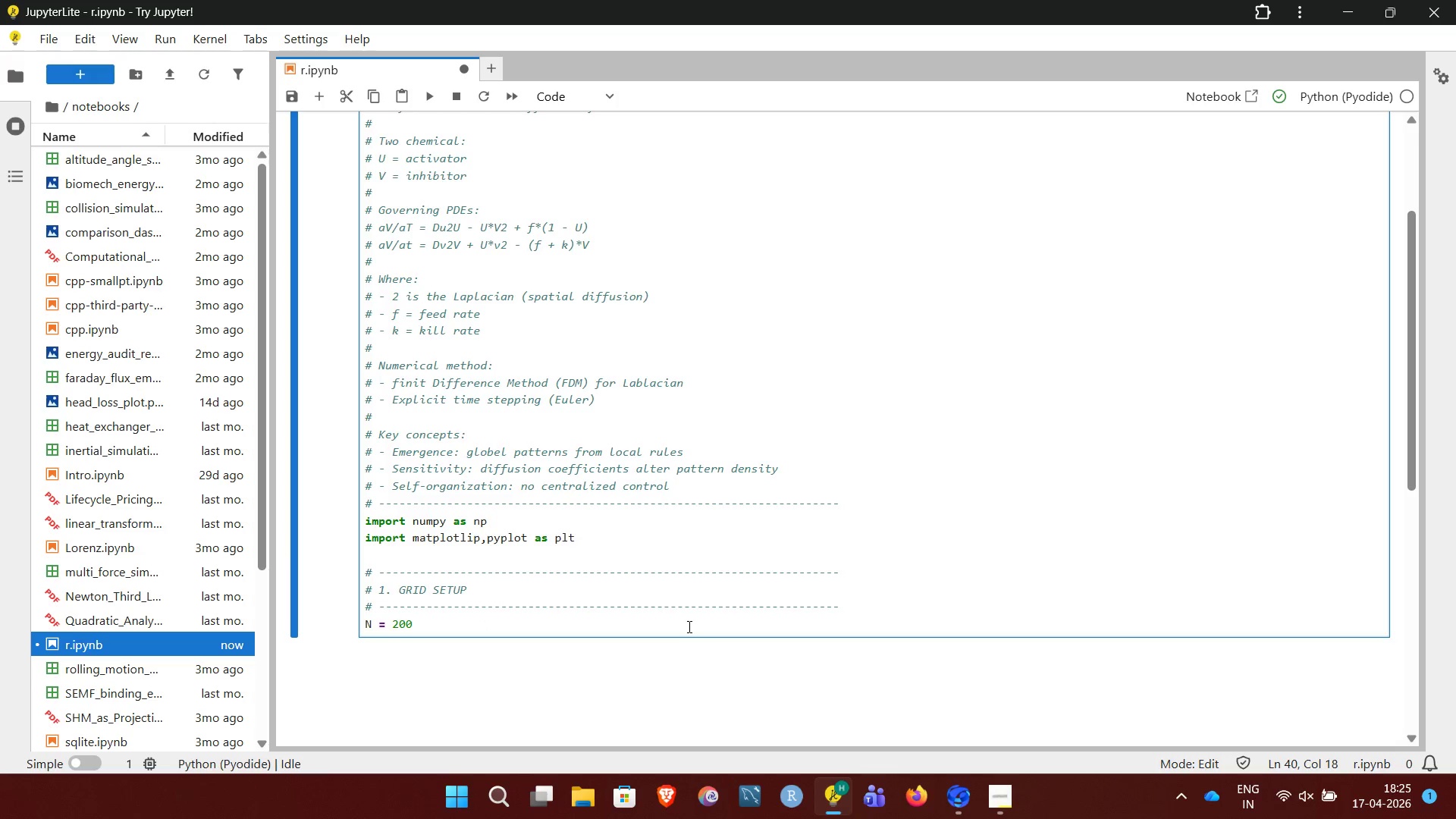 
key(Space)
 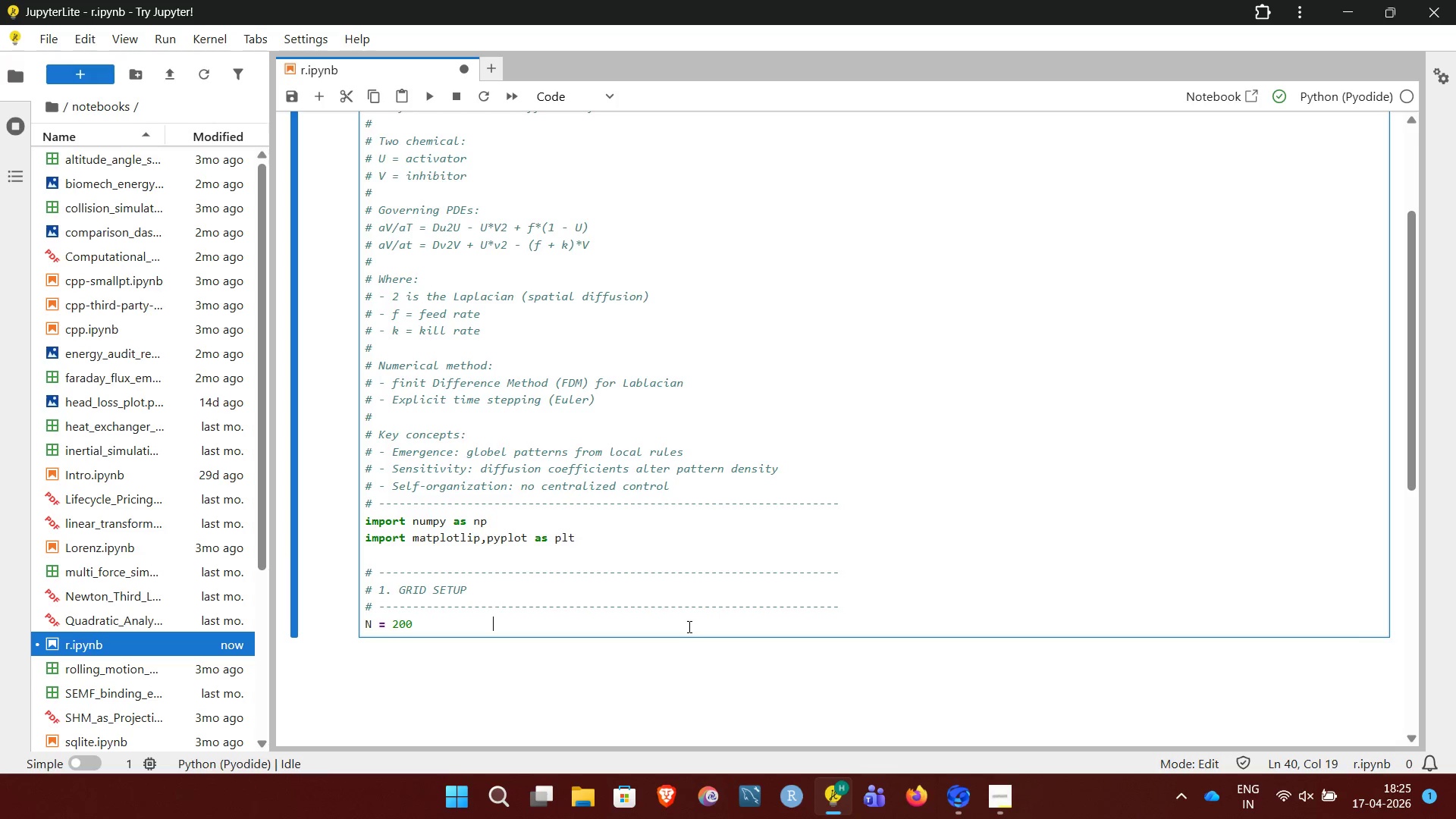 
key(Space)
 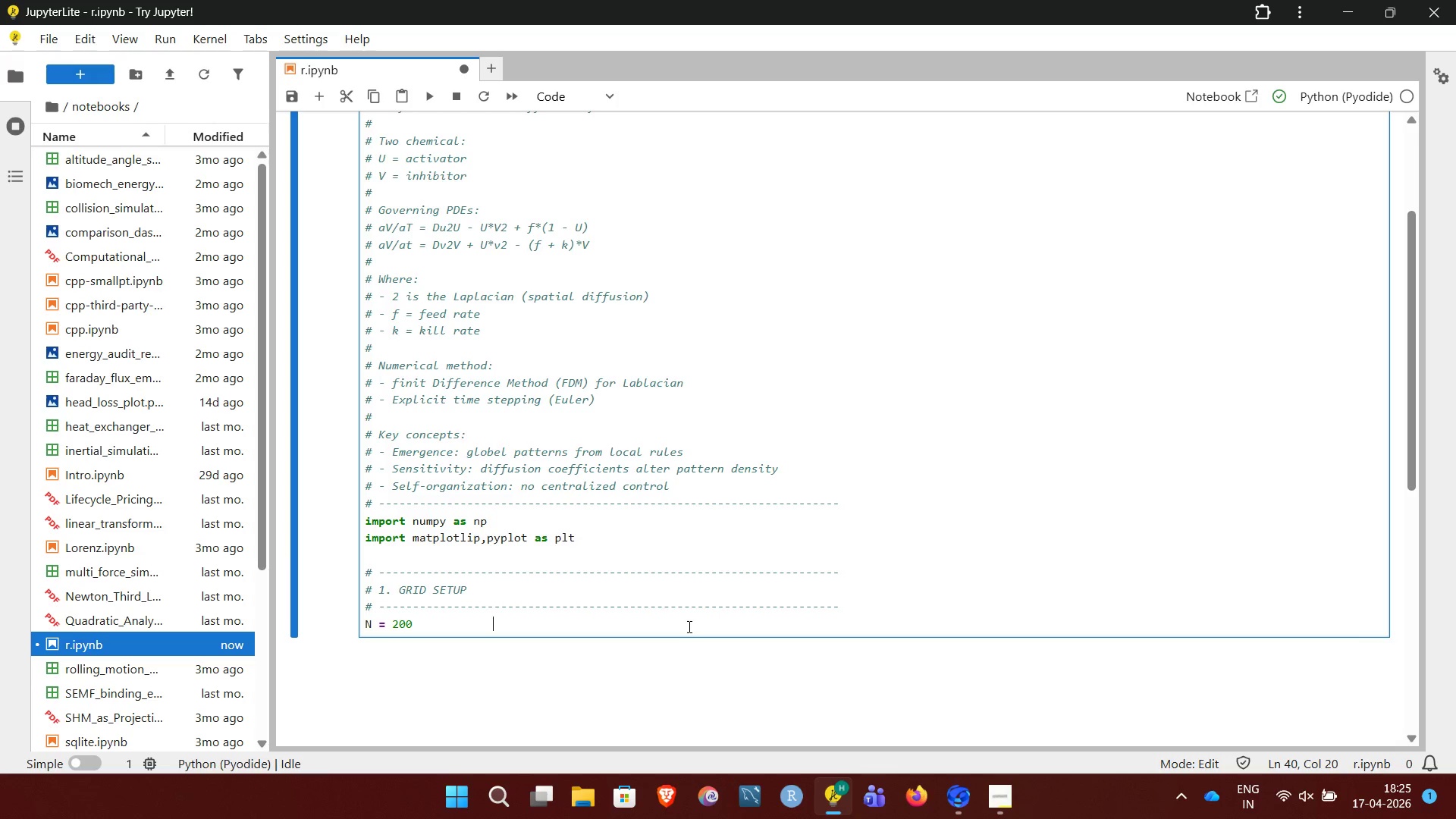 
key(Space)
 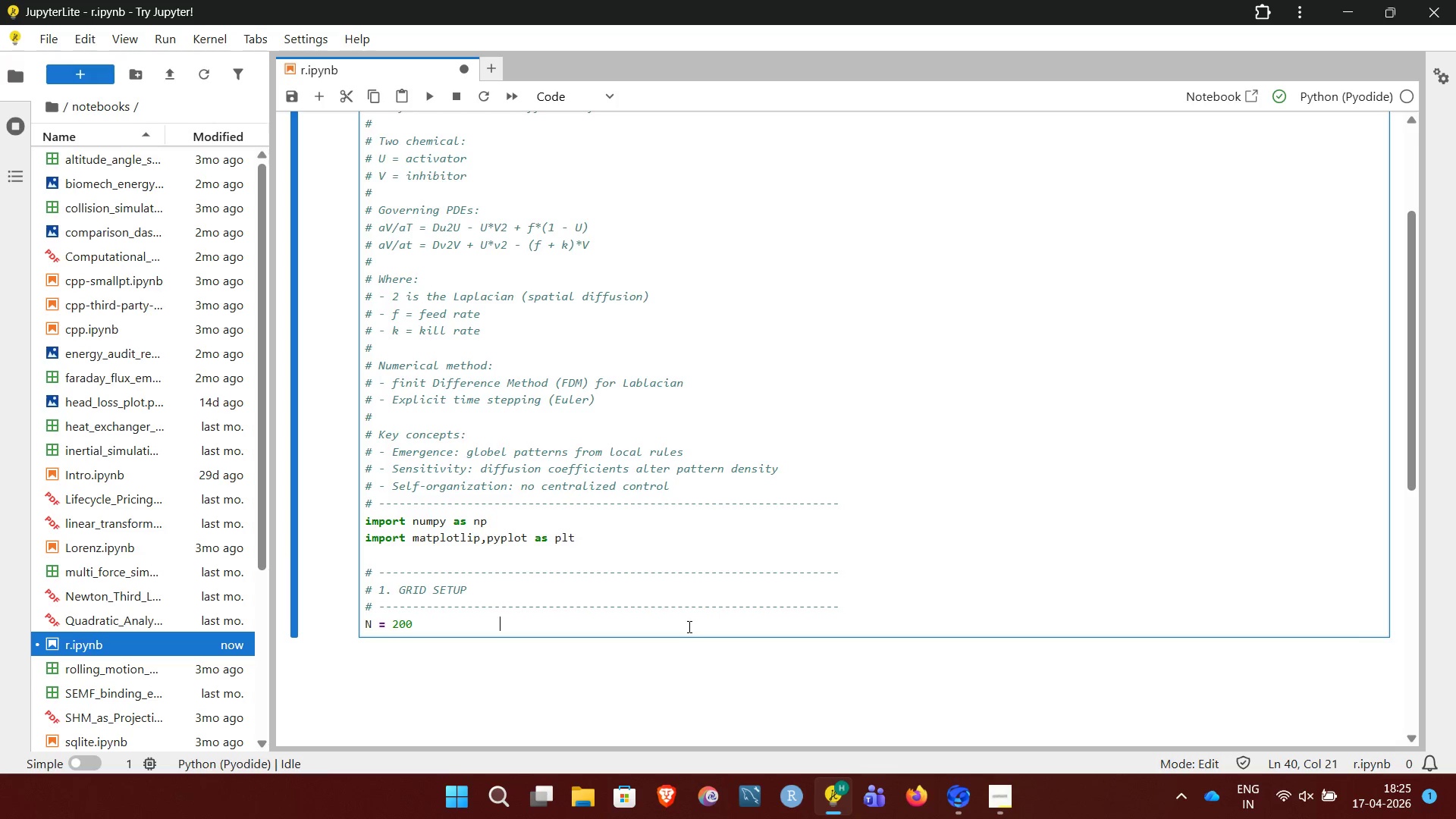 
key(Space)
 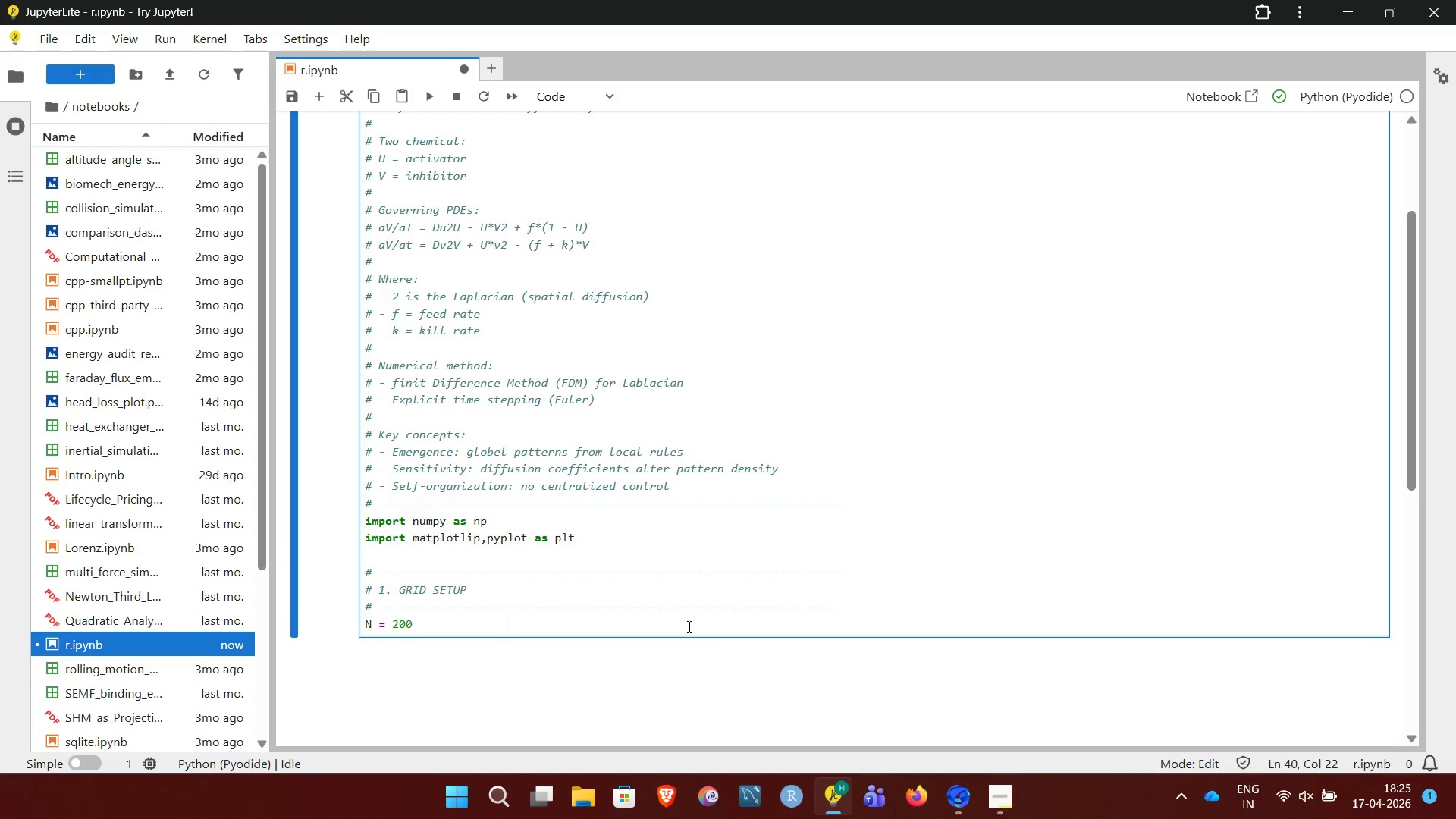 
key(Space)
 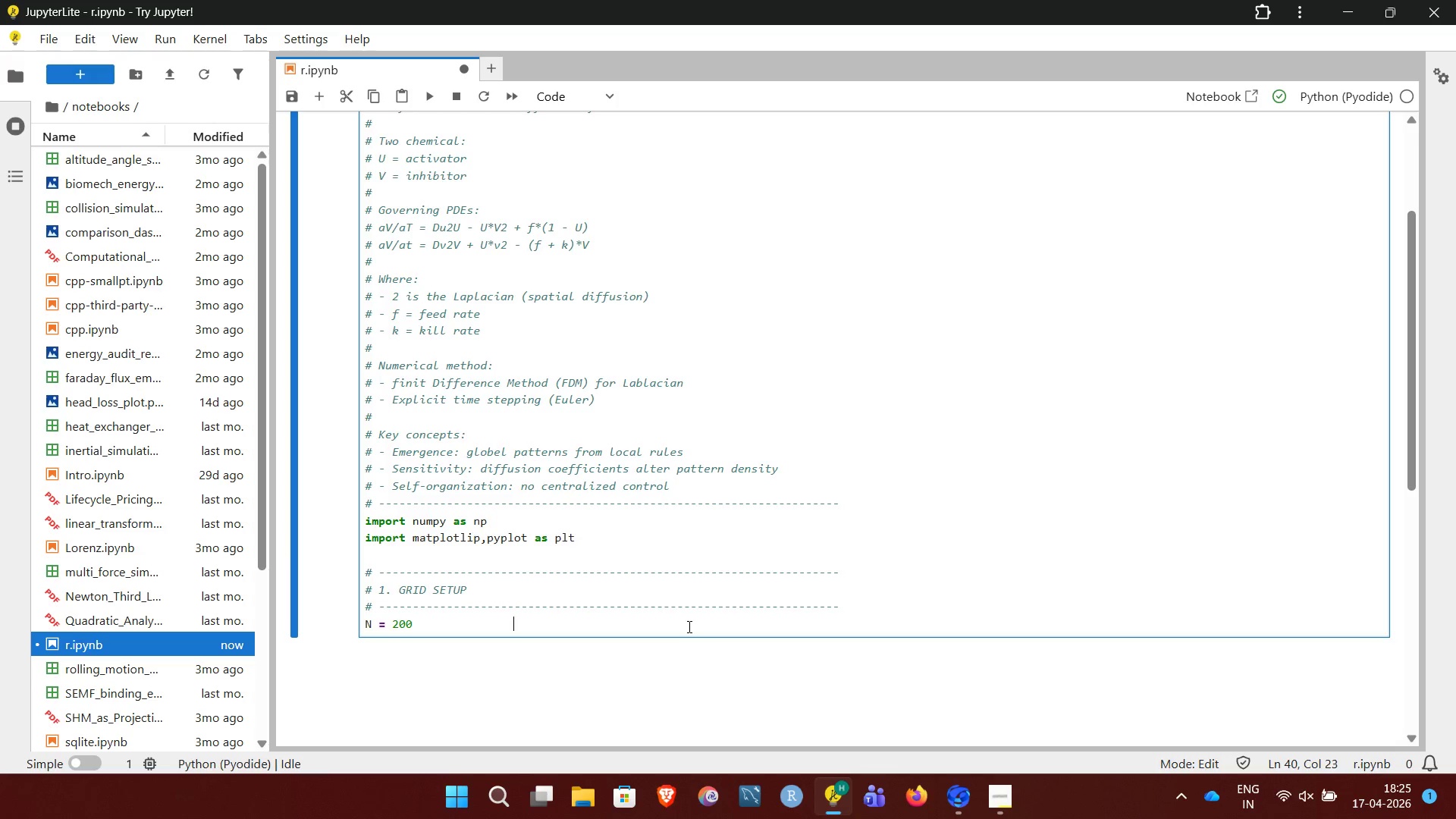 
key(Space)
 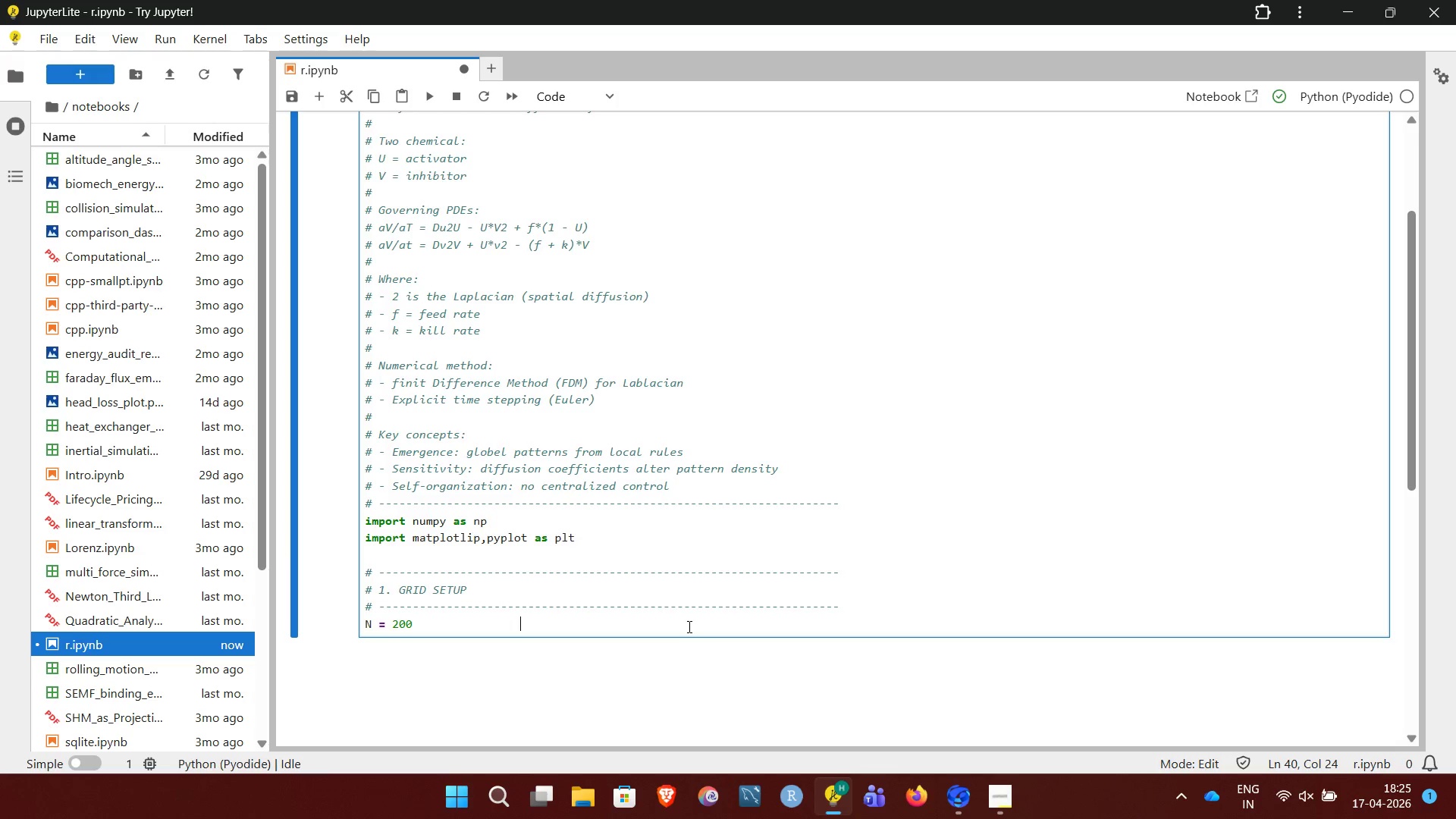 
key(Space)
 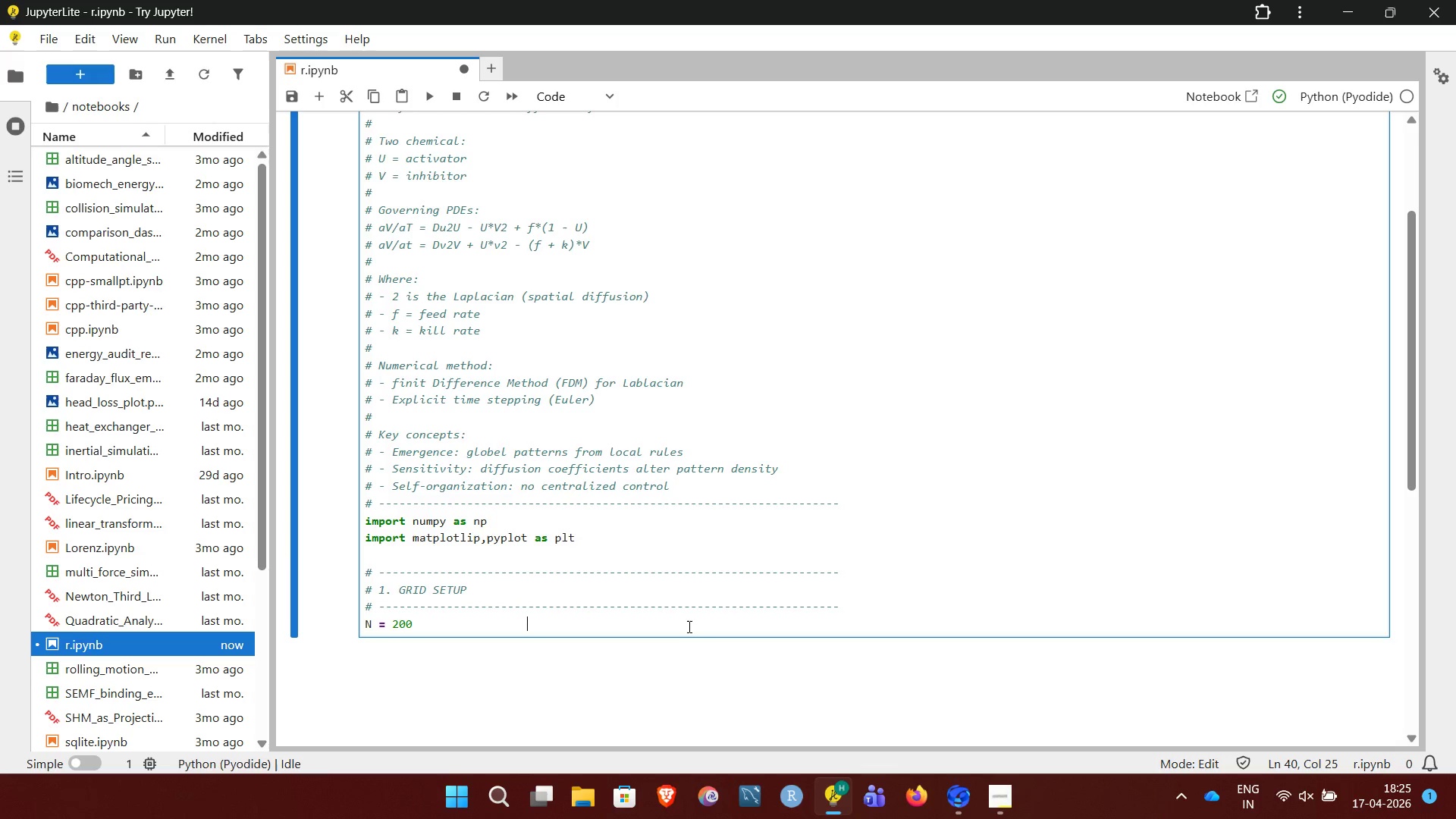 
key(Space)
 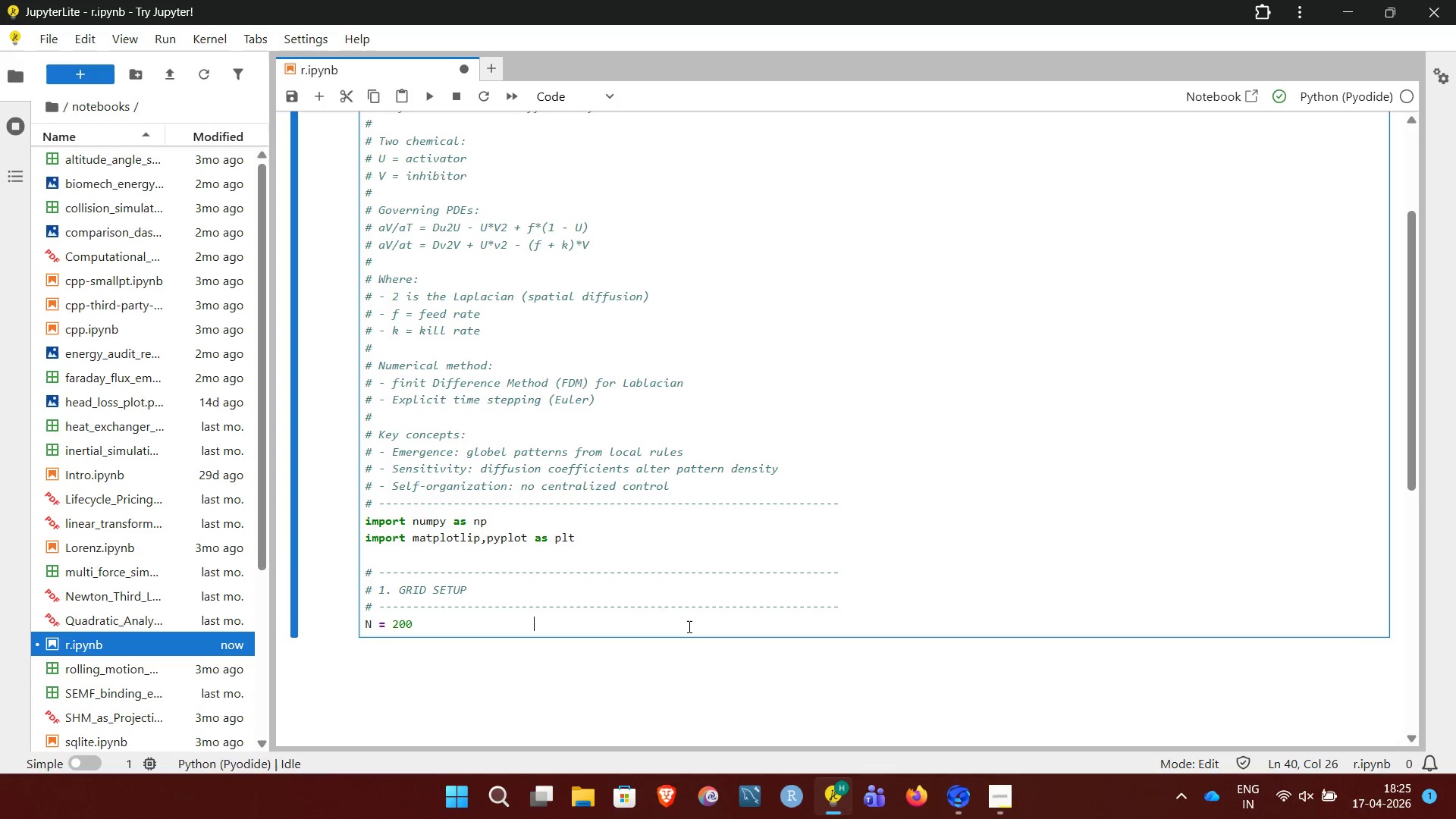 
key(Space)
 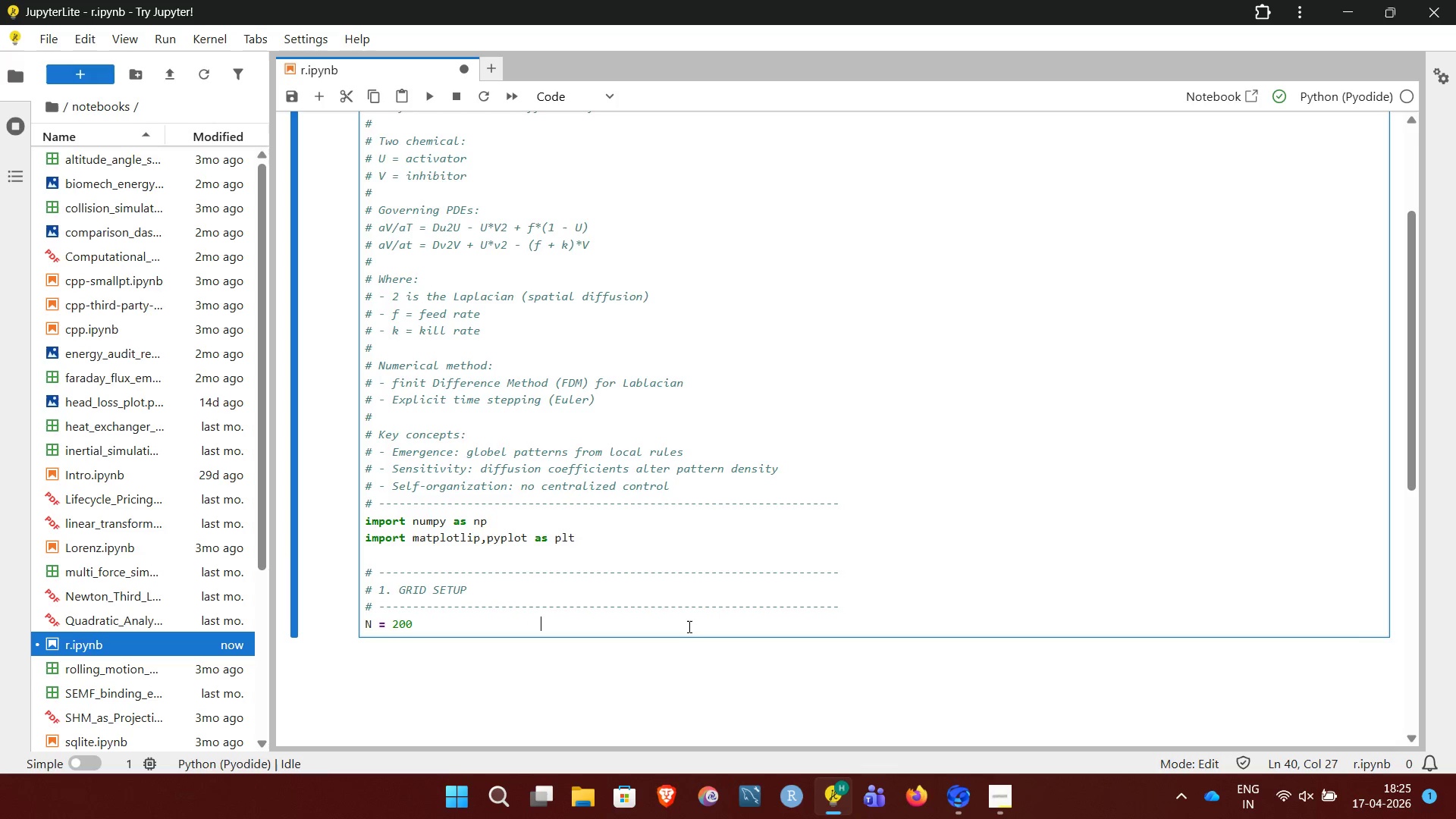 
key(Space)
 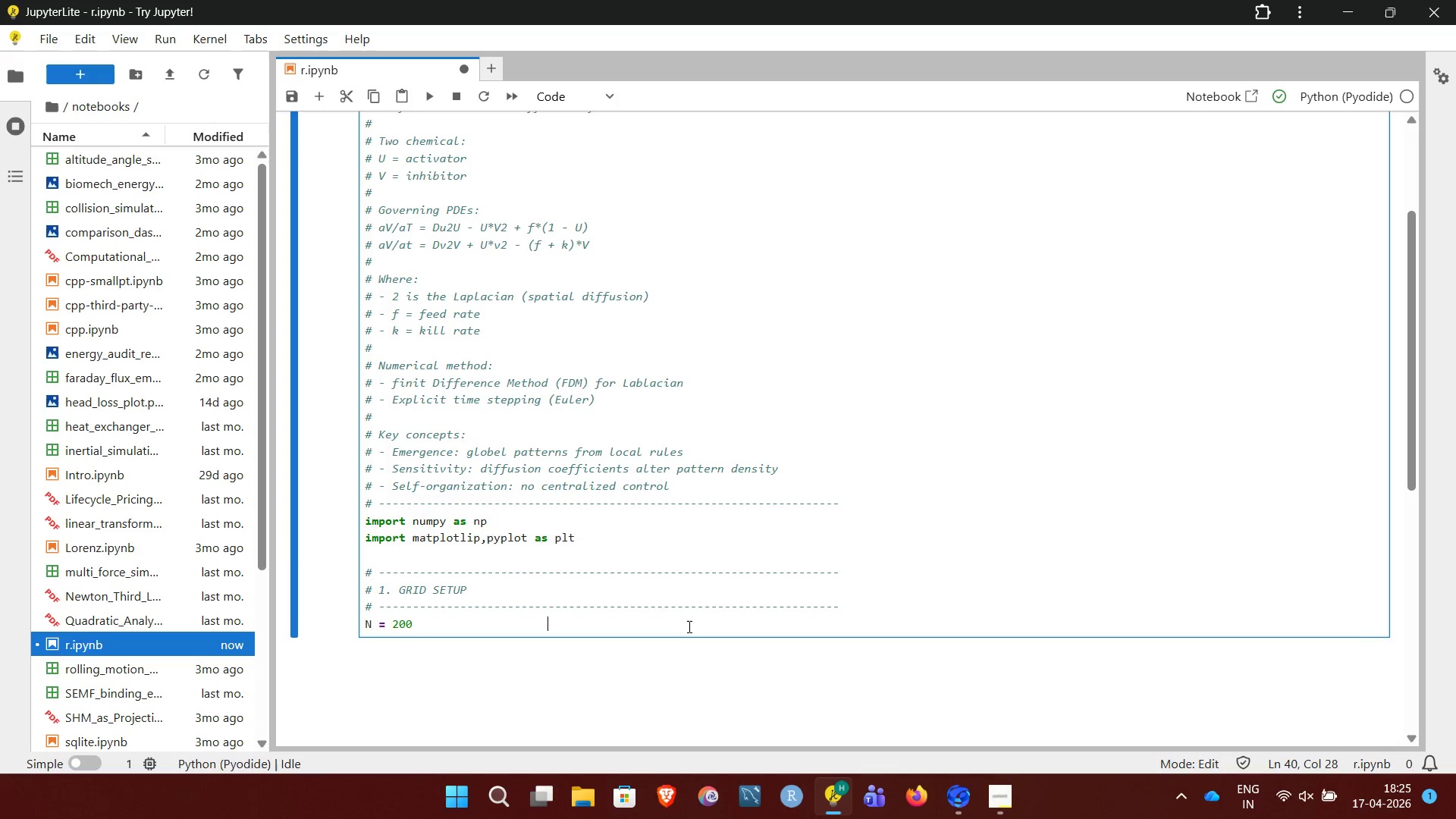 
key(Space)
 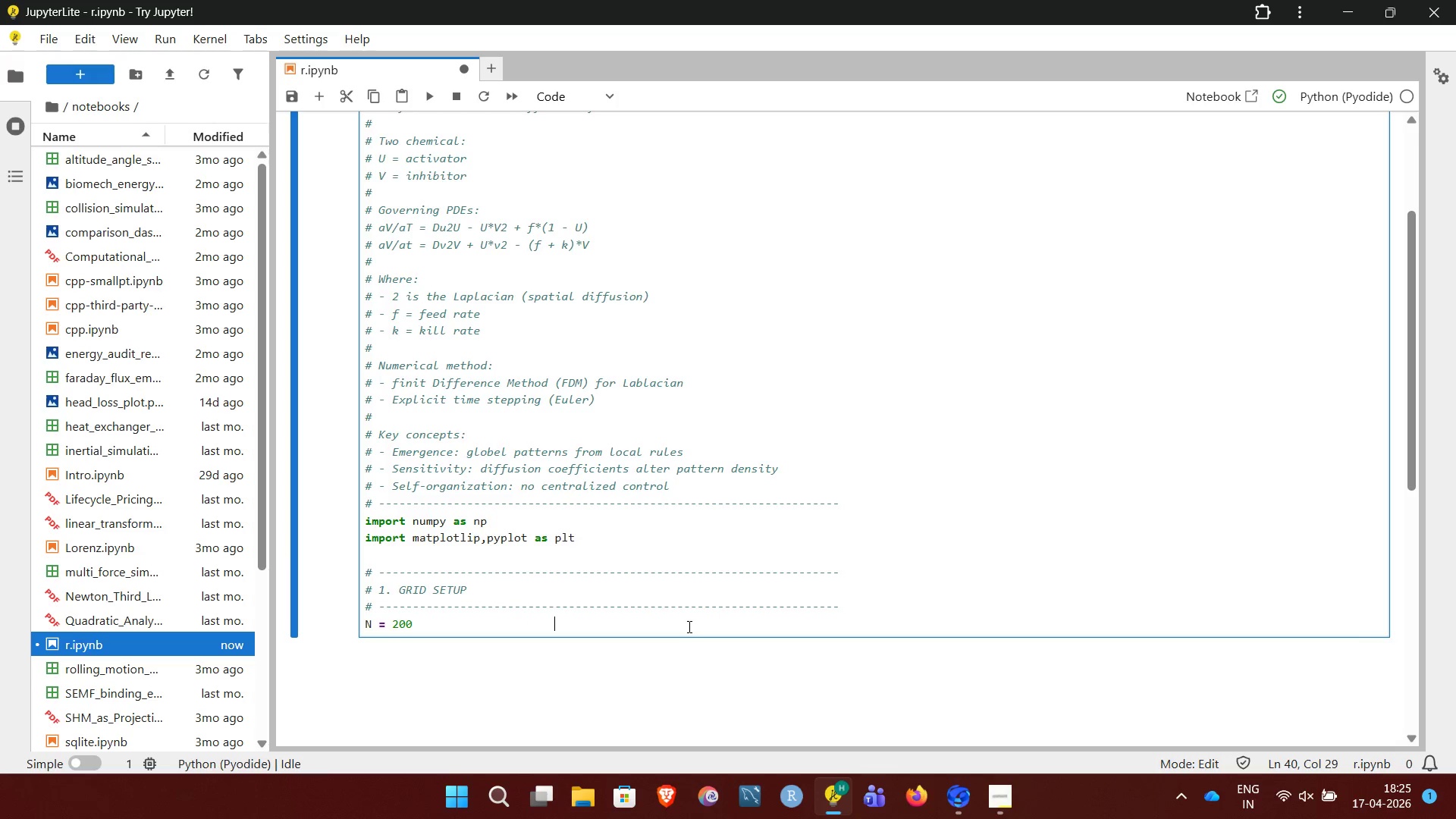 
key(Space)
 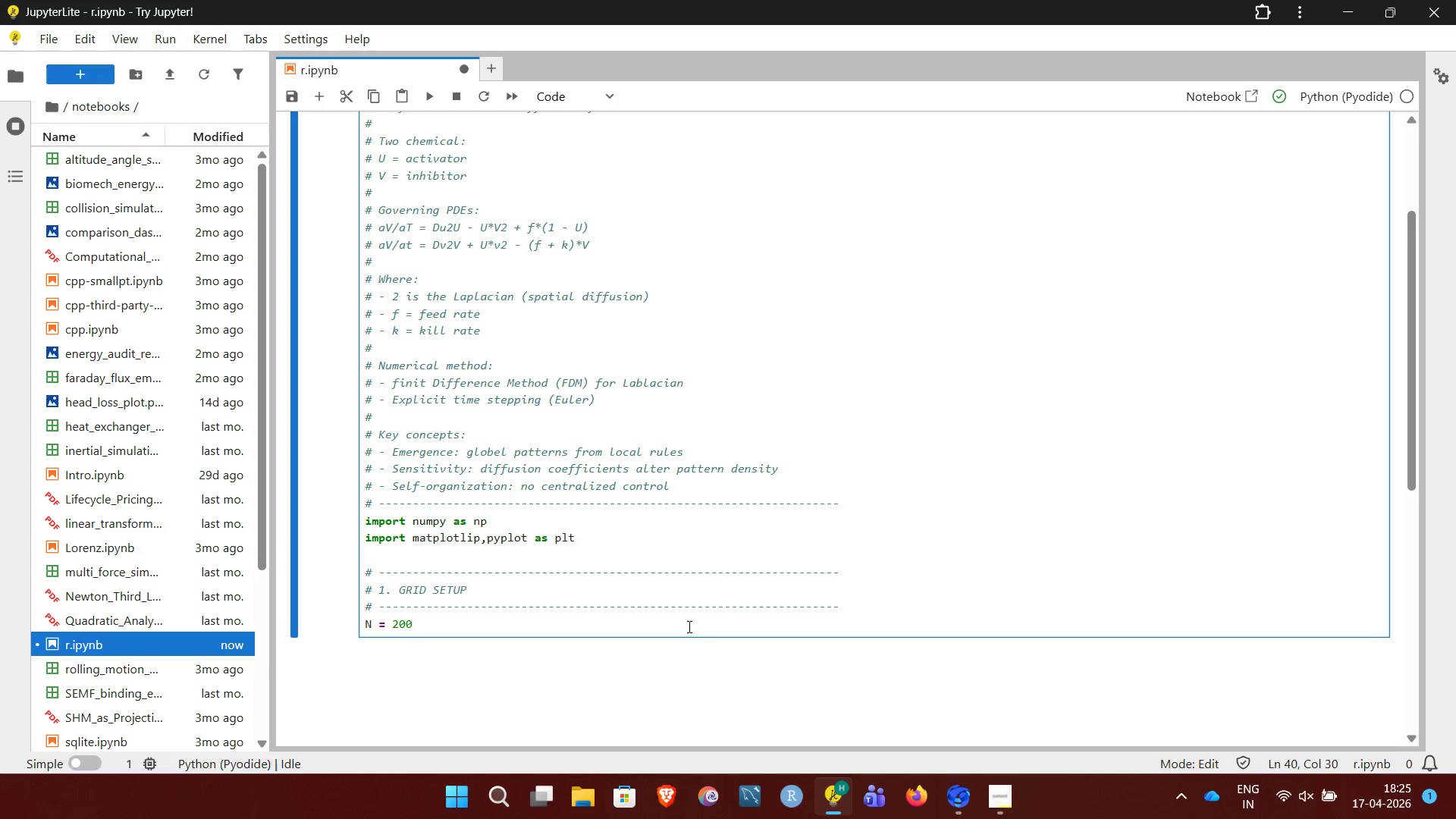 
hold_key(key=ShiftLeft, duration=1.02)